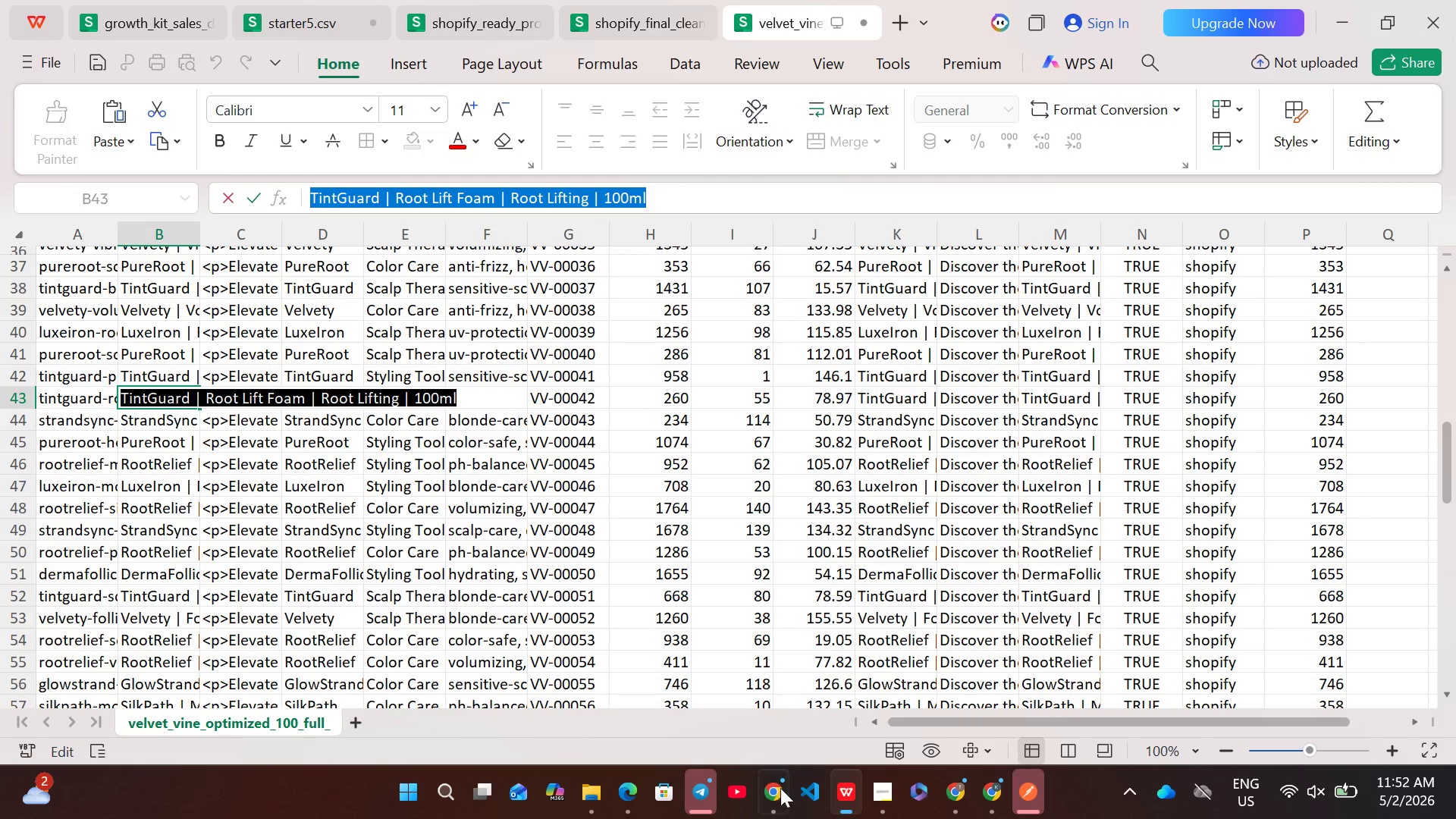 
left_click([779, 811])
 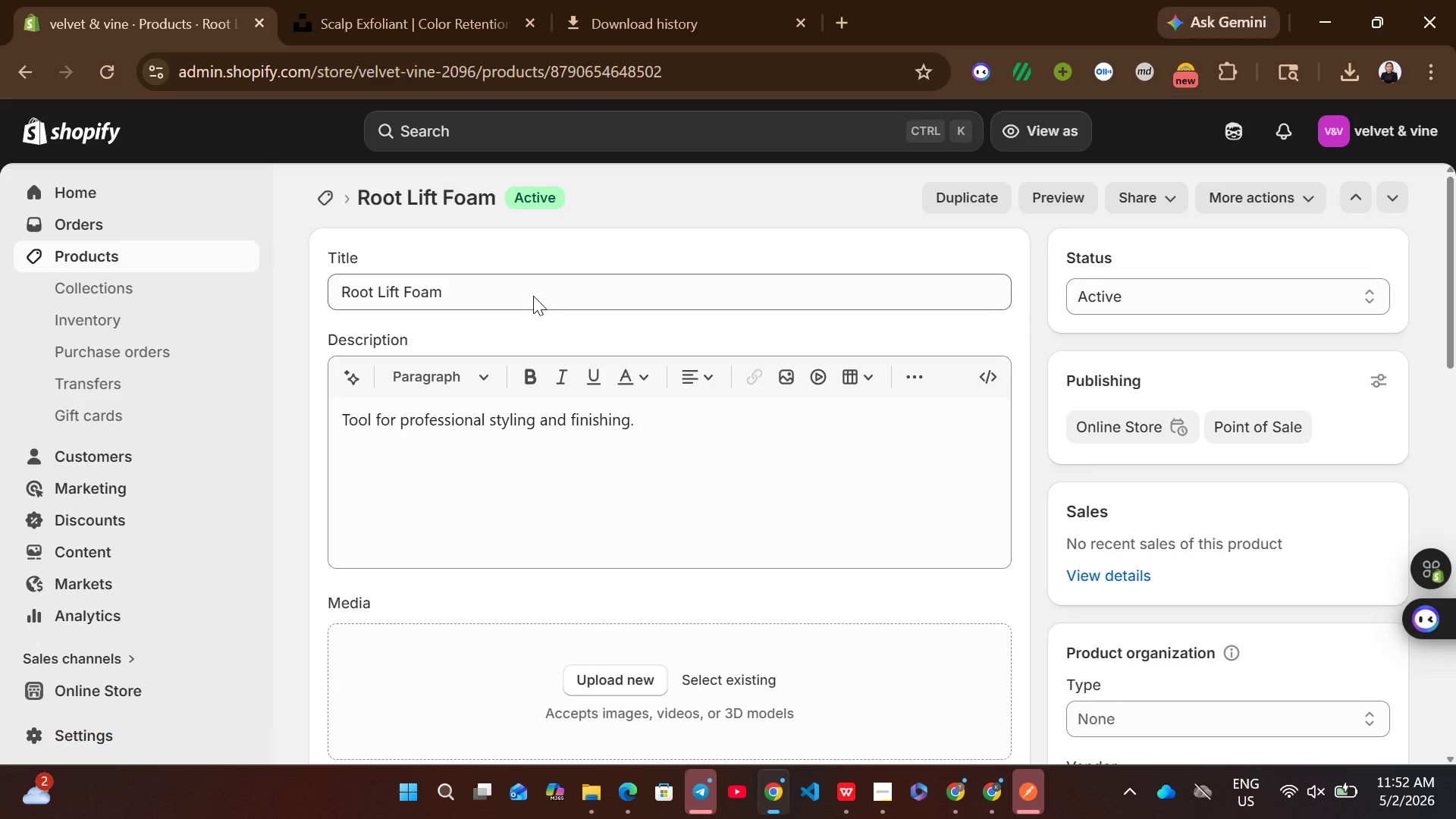 
left_click([533, 296])
 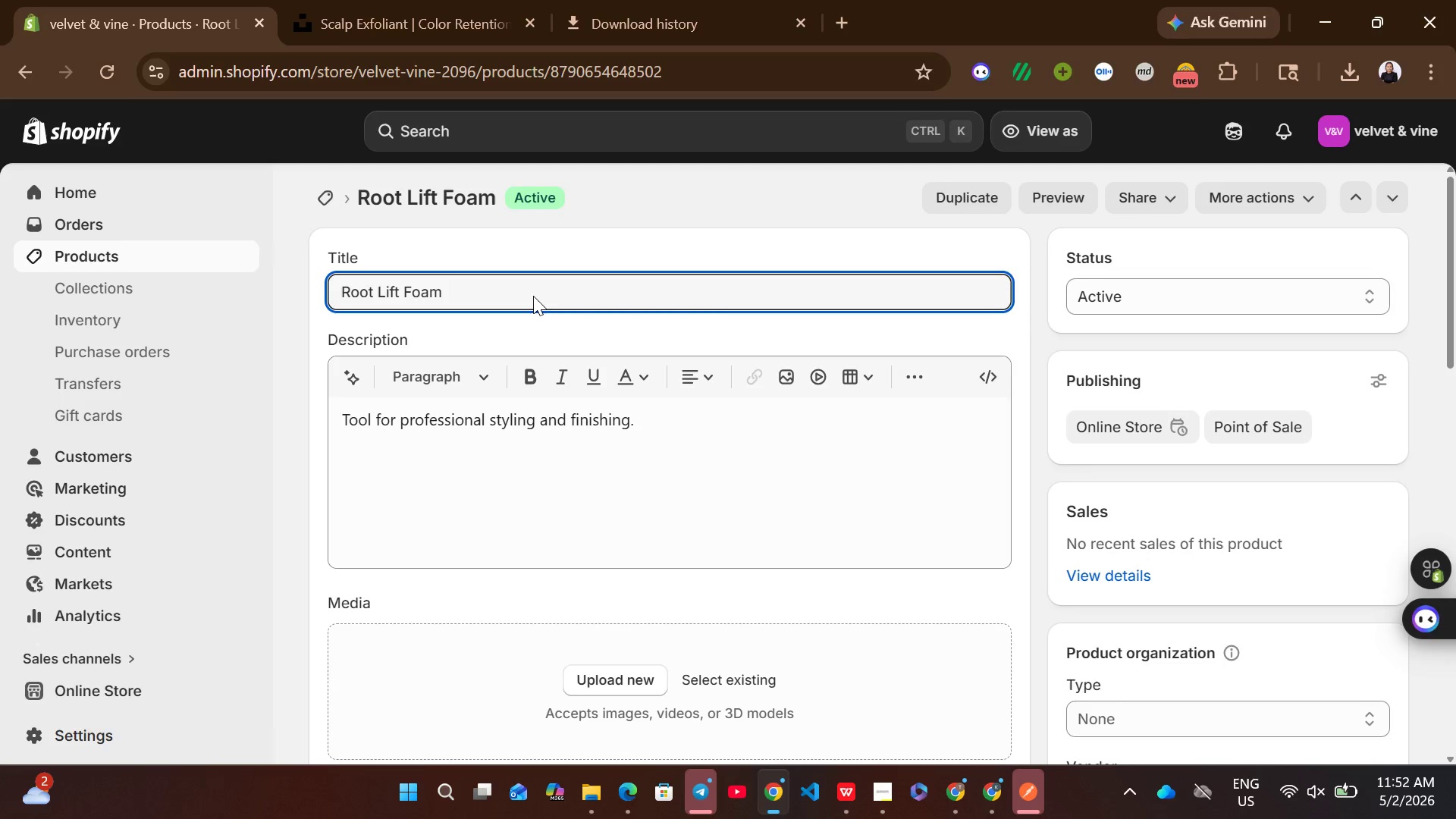 
key(Control+ControlLeft)
 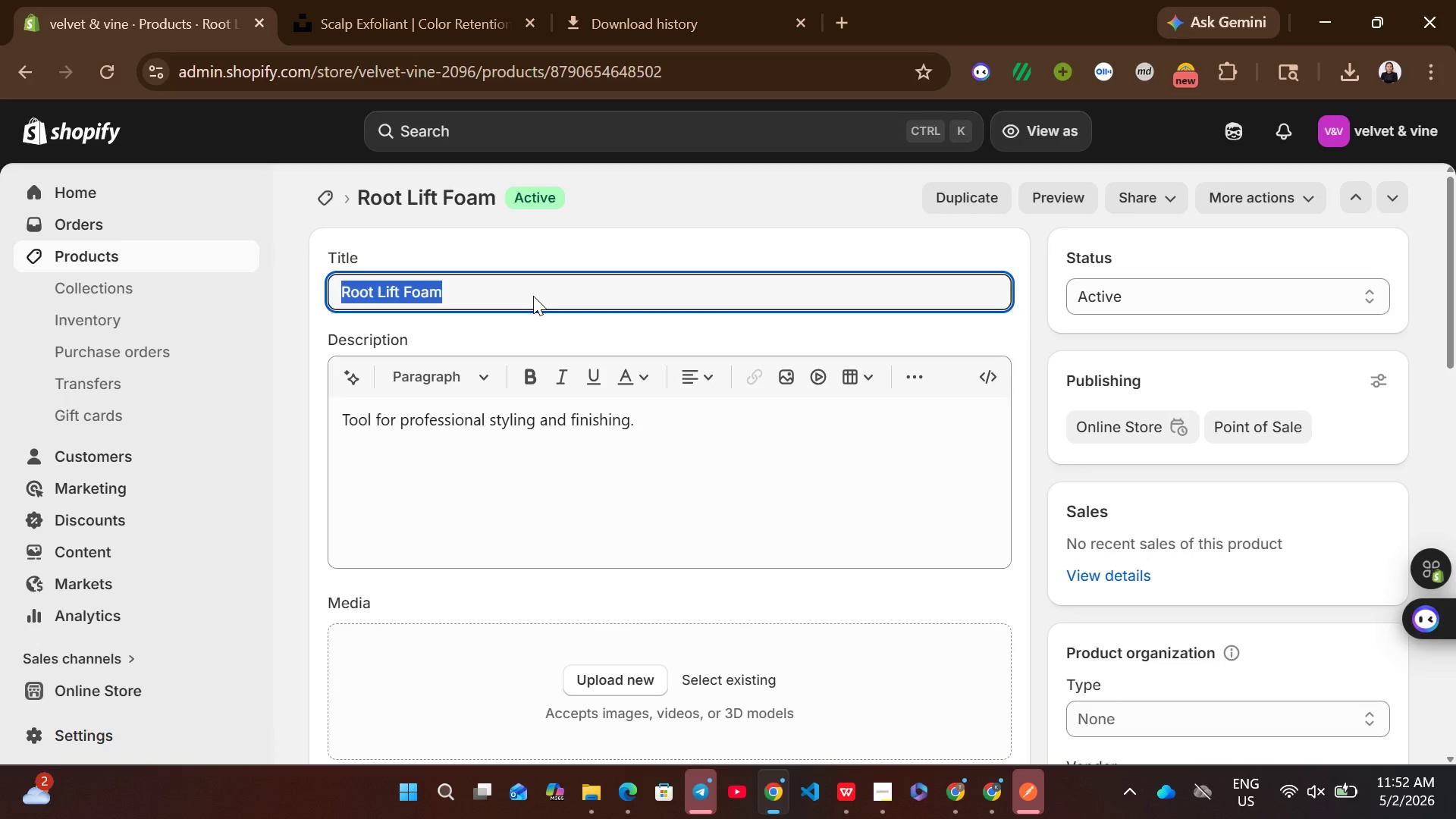 
key(Control+A)
 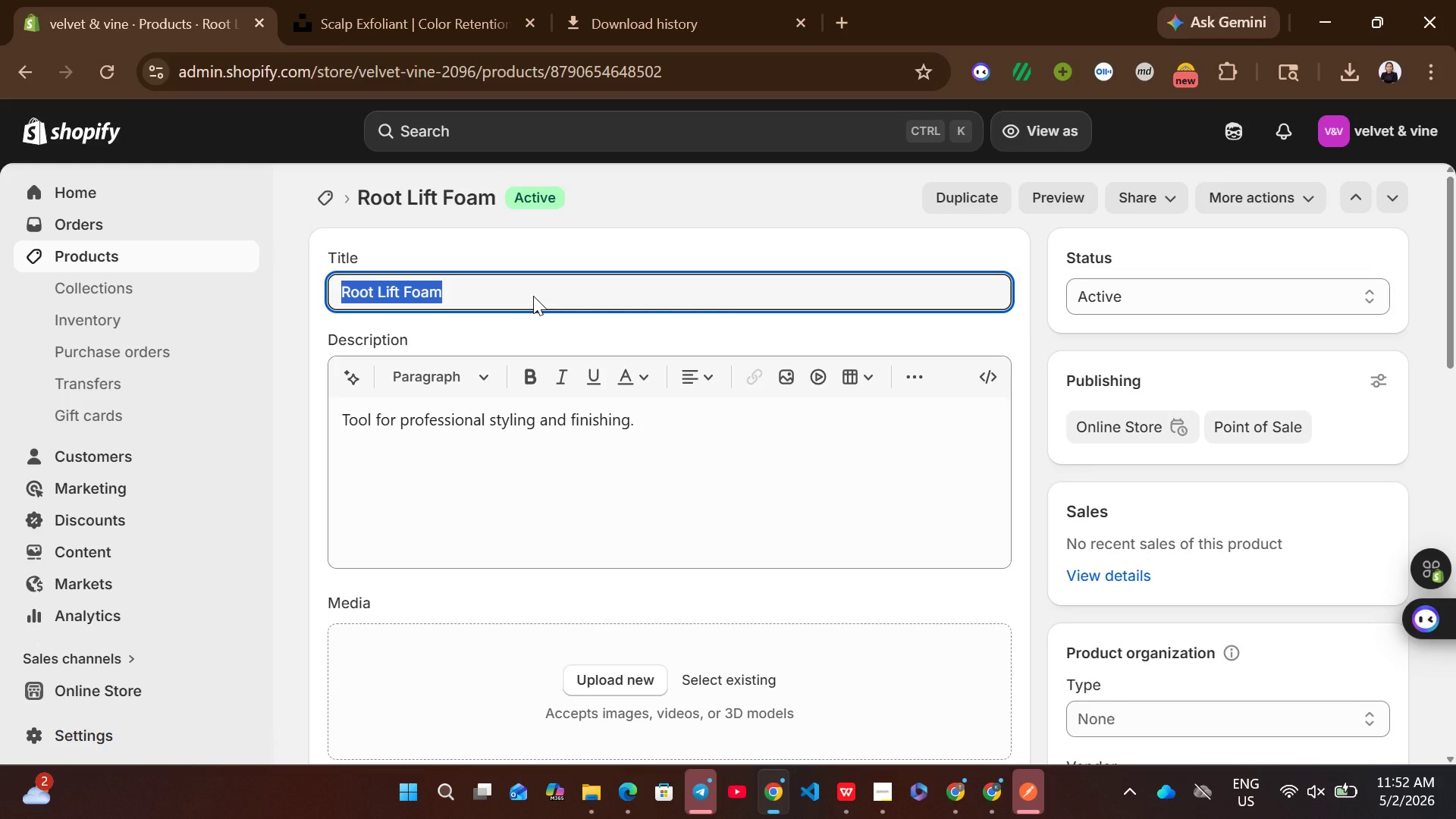 
key(Control+V)
 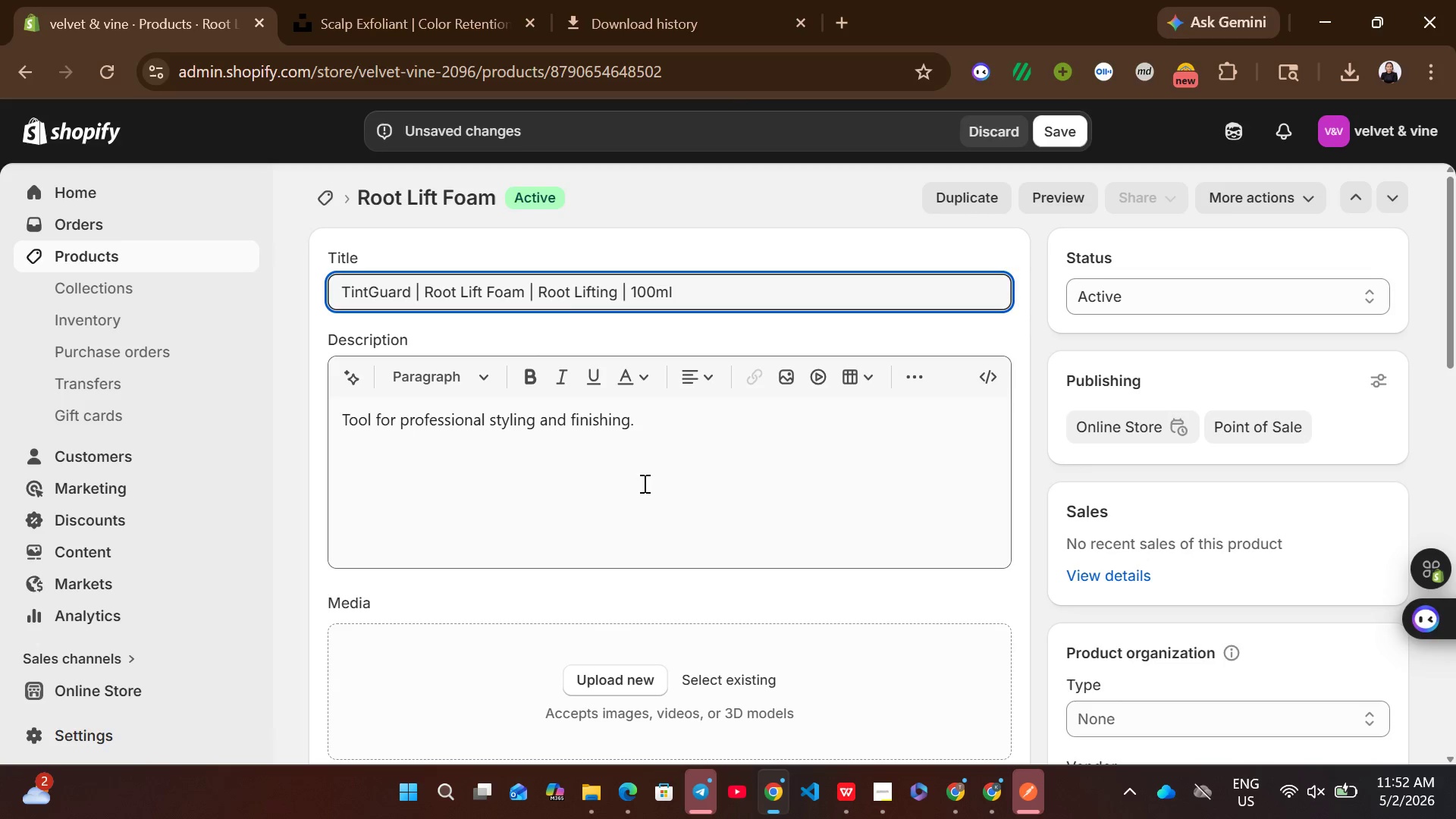 
left_click([643, 483])
 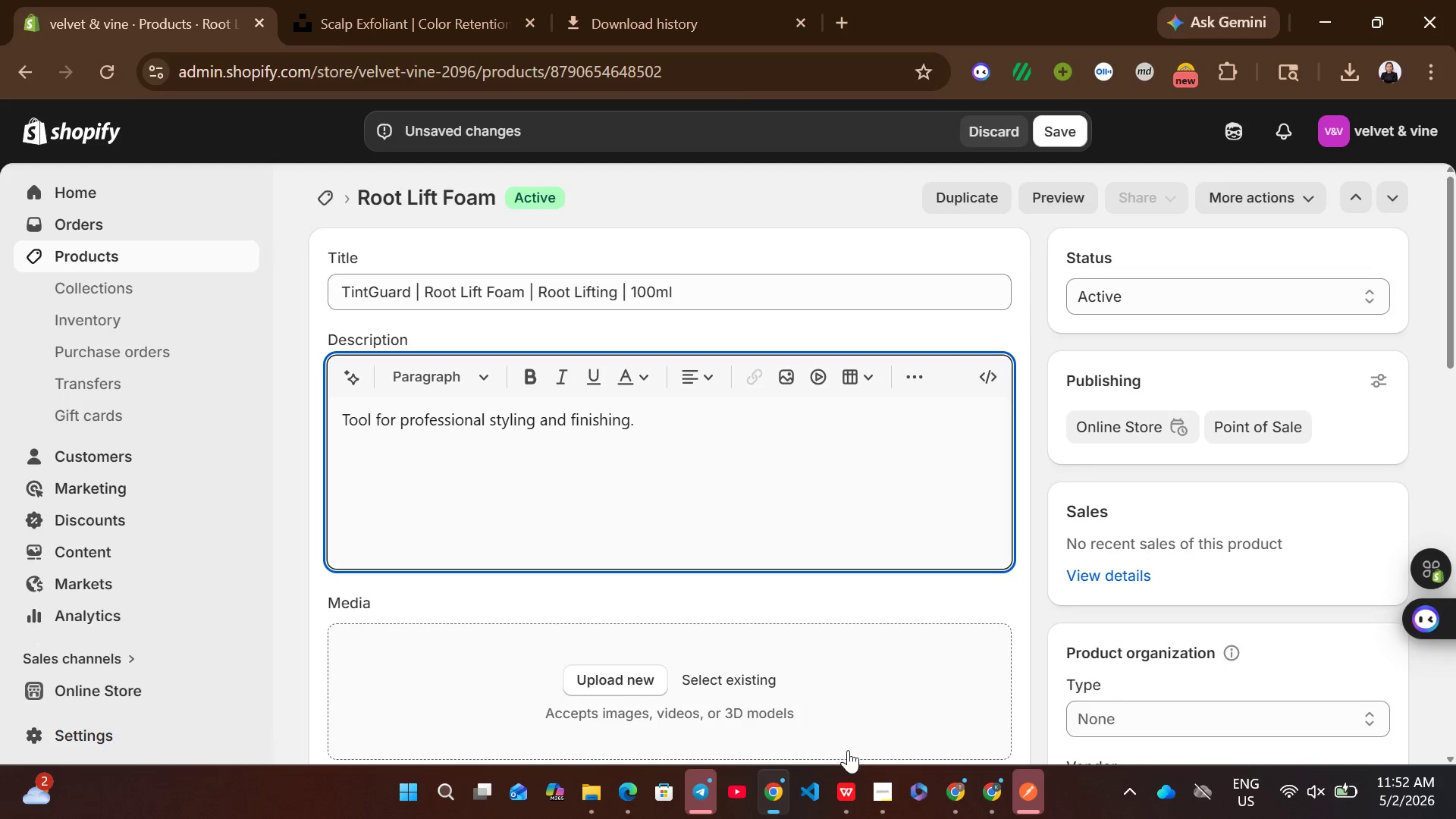 
left_click([855, 782])
 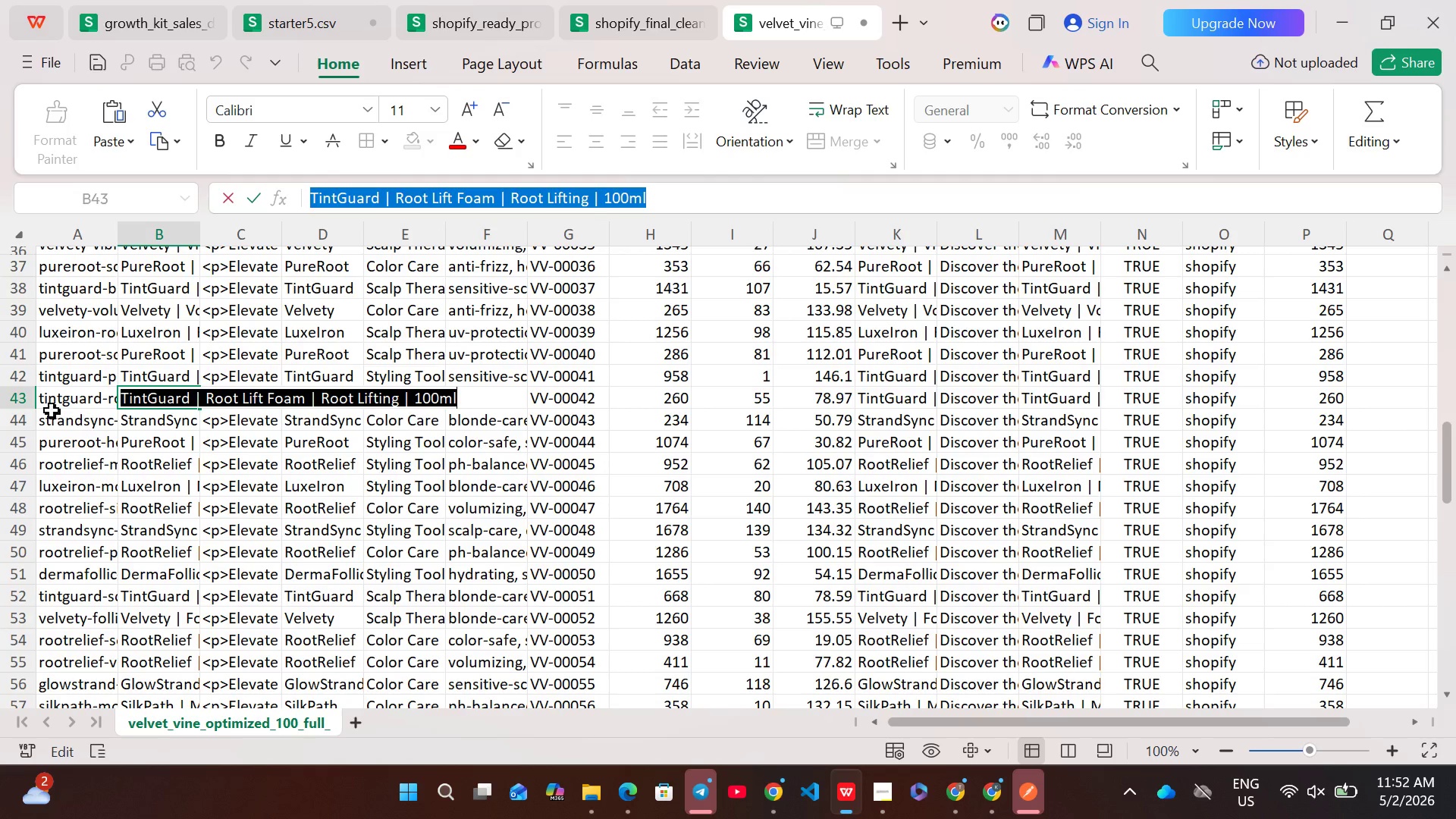 
left_click([27, 403])
 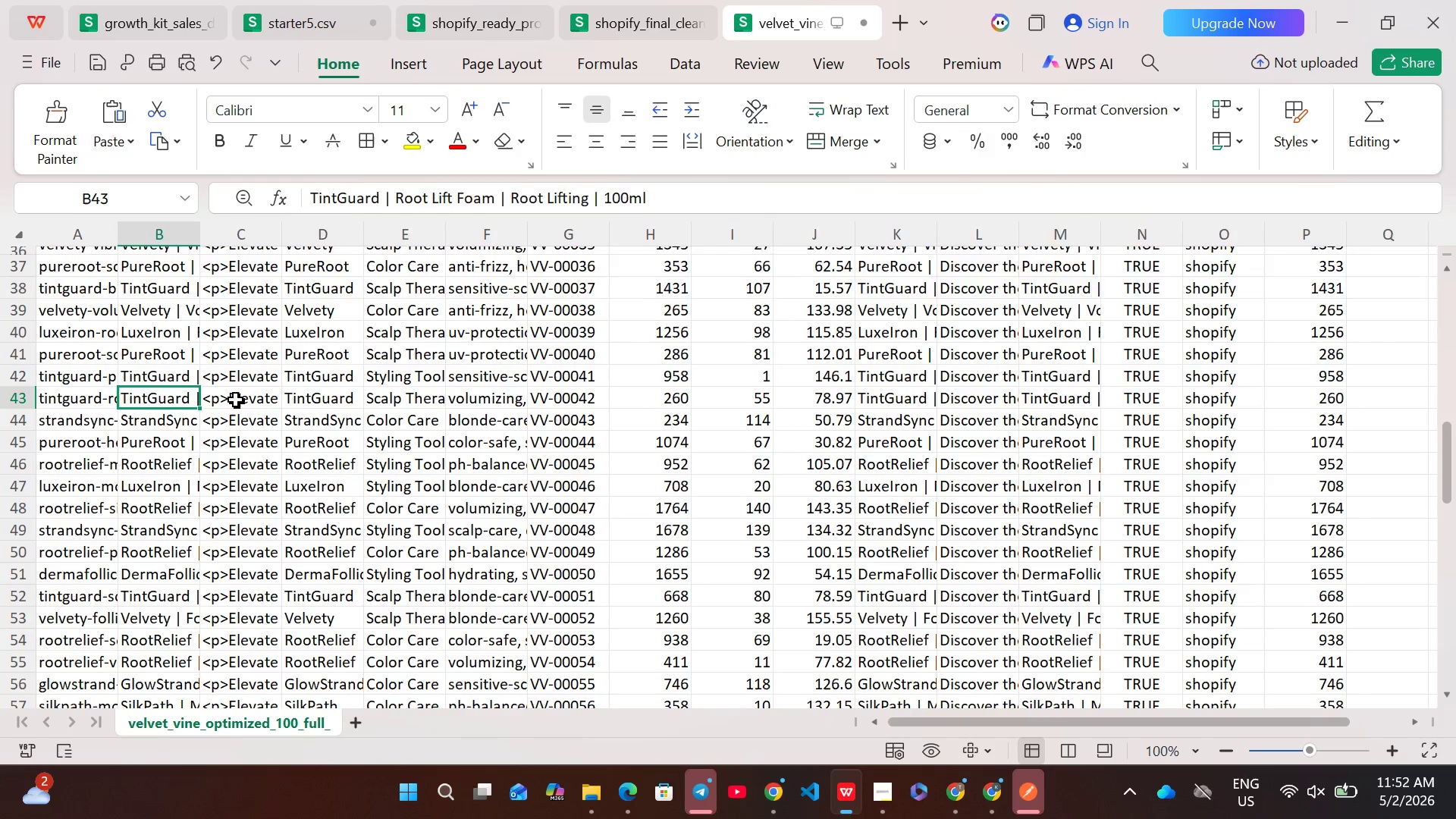 
double_click([236, 400])
 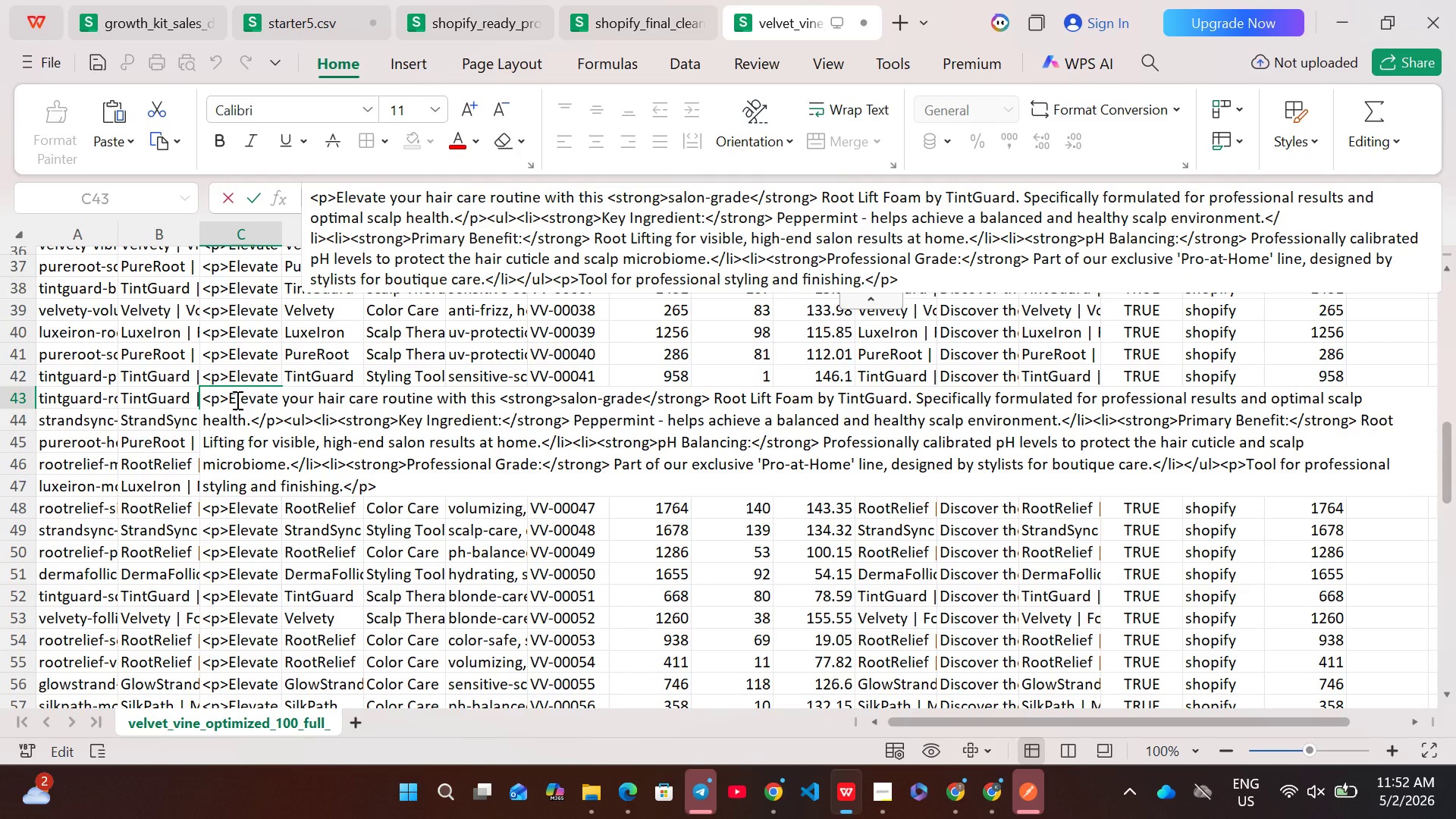 
key(Control+ControlLeft)
 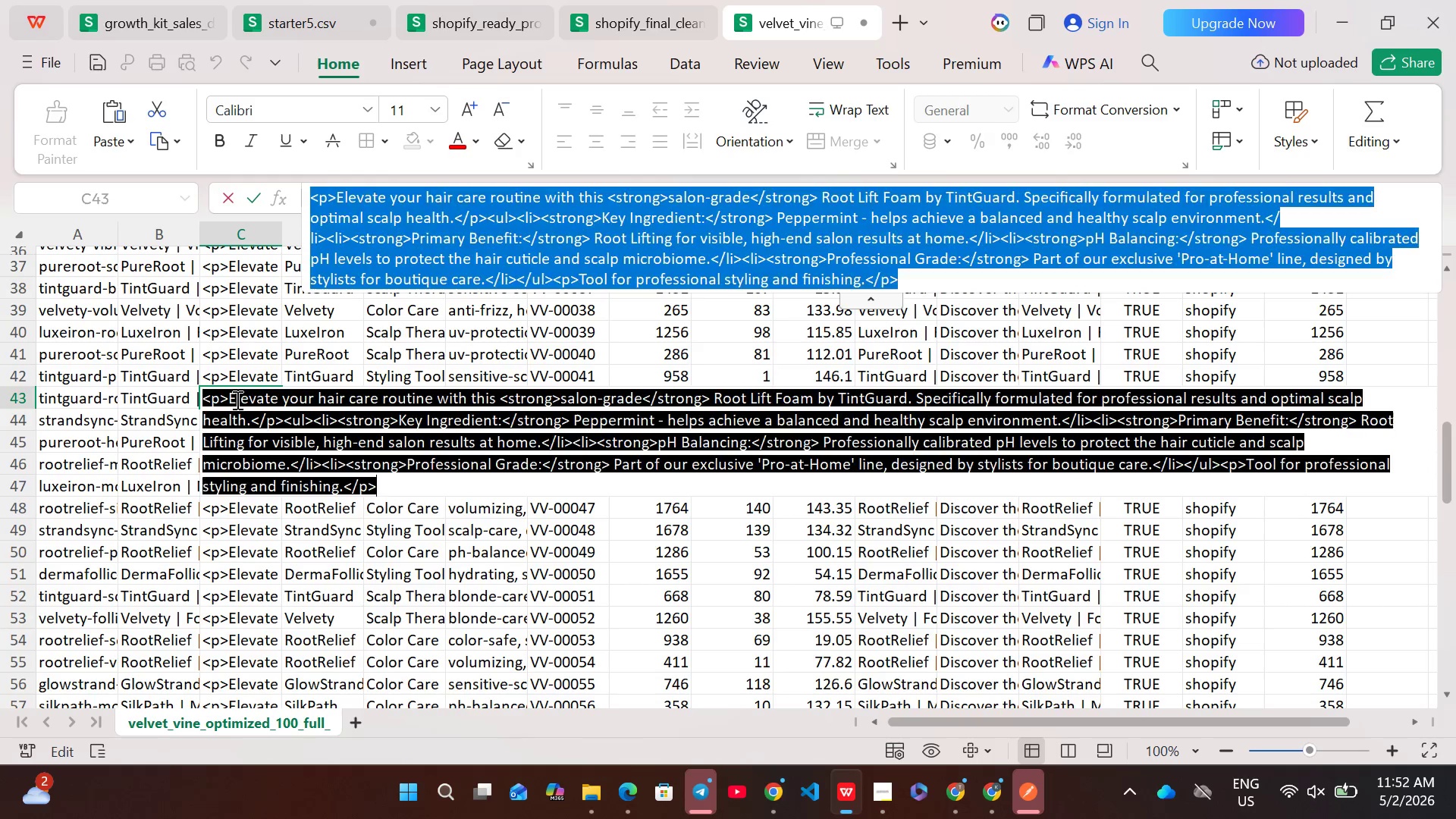 
key(Control+A)
 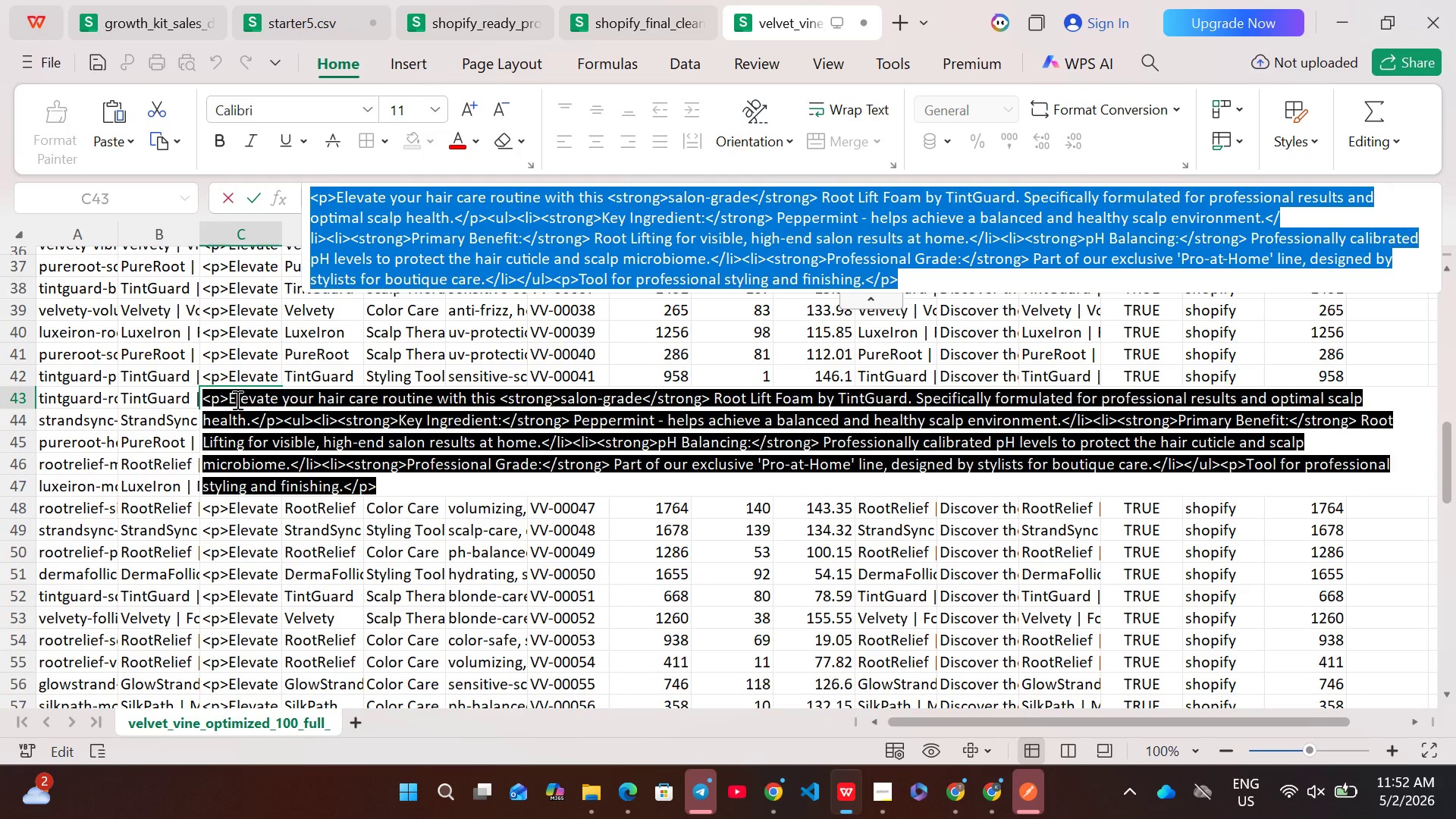 
key(Control+C)
 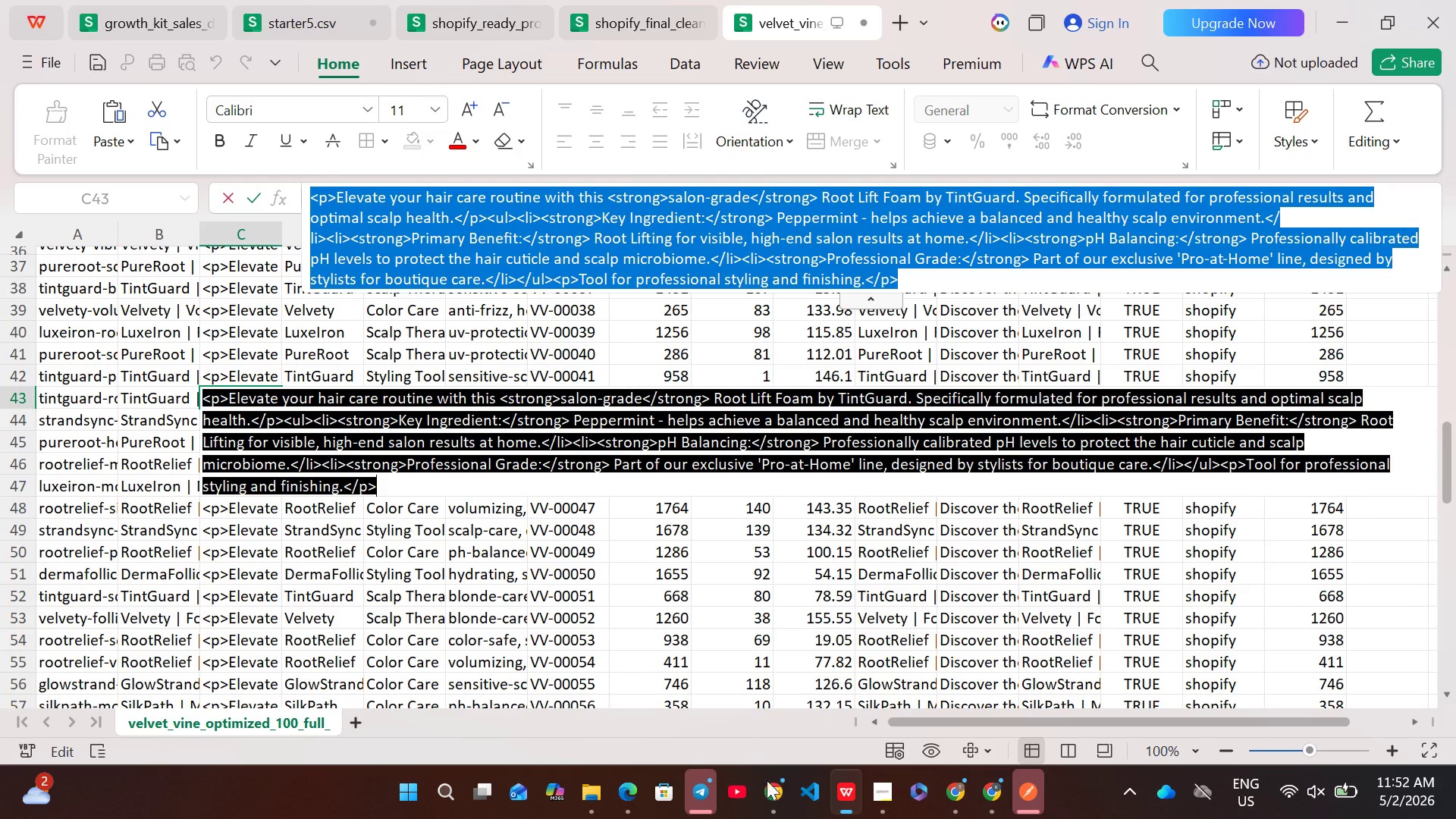 
left_click([778, 806])
 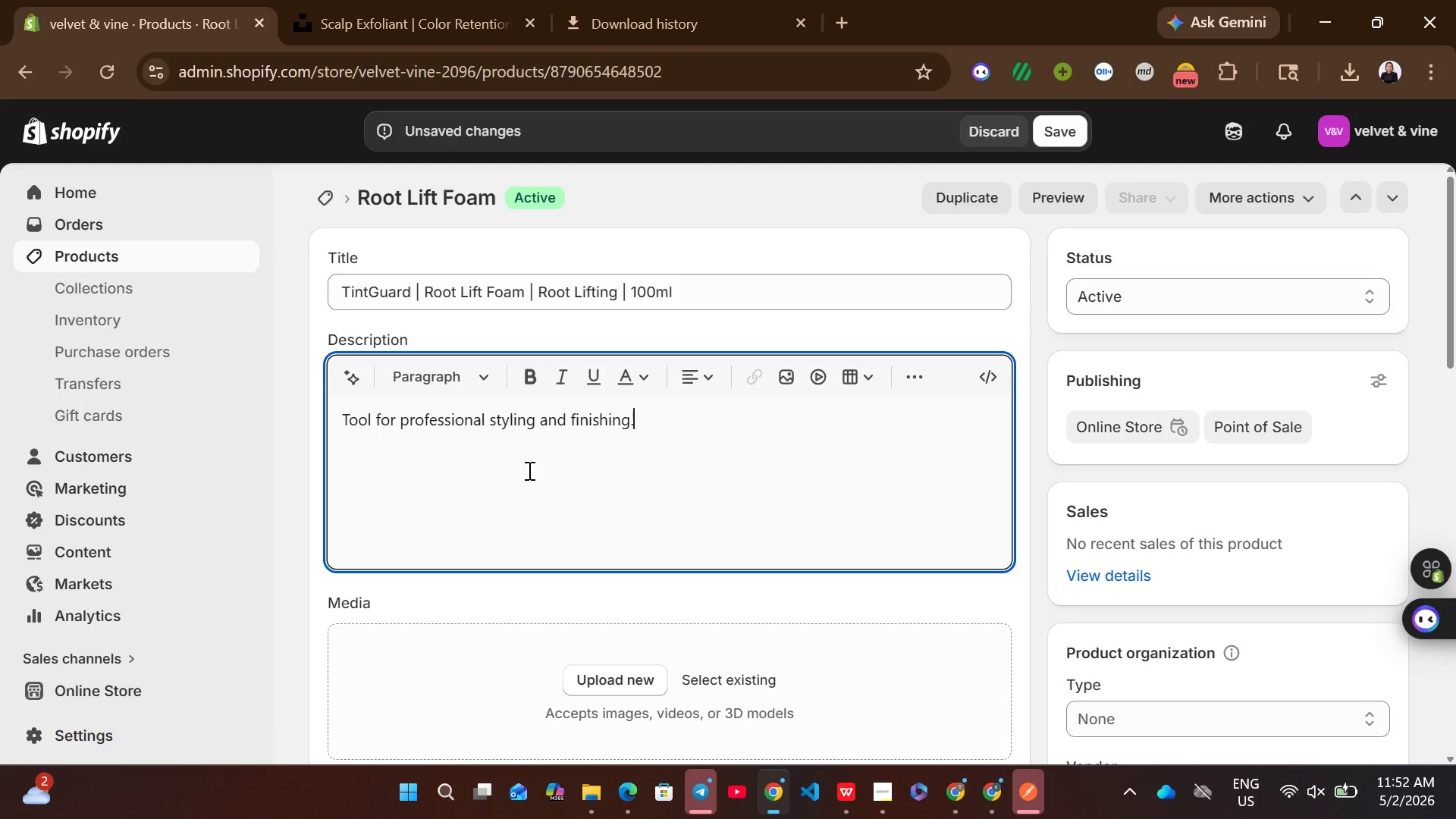 
key(Control+ControlLeft)
 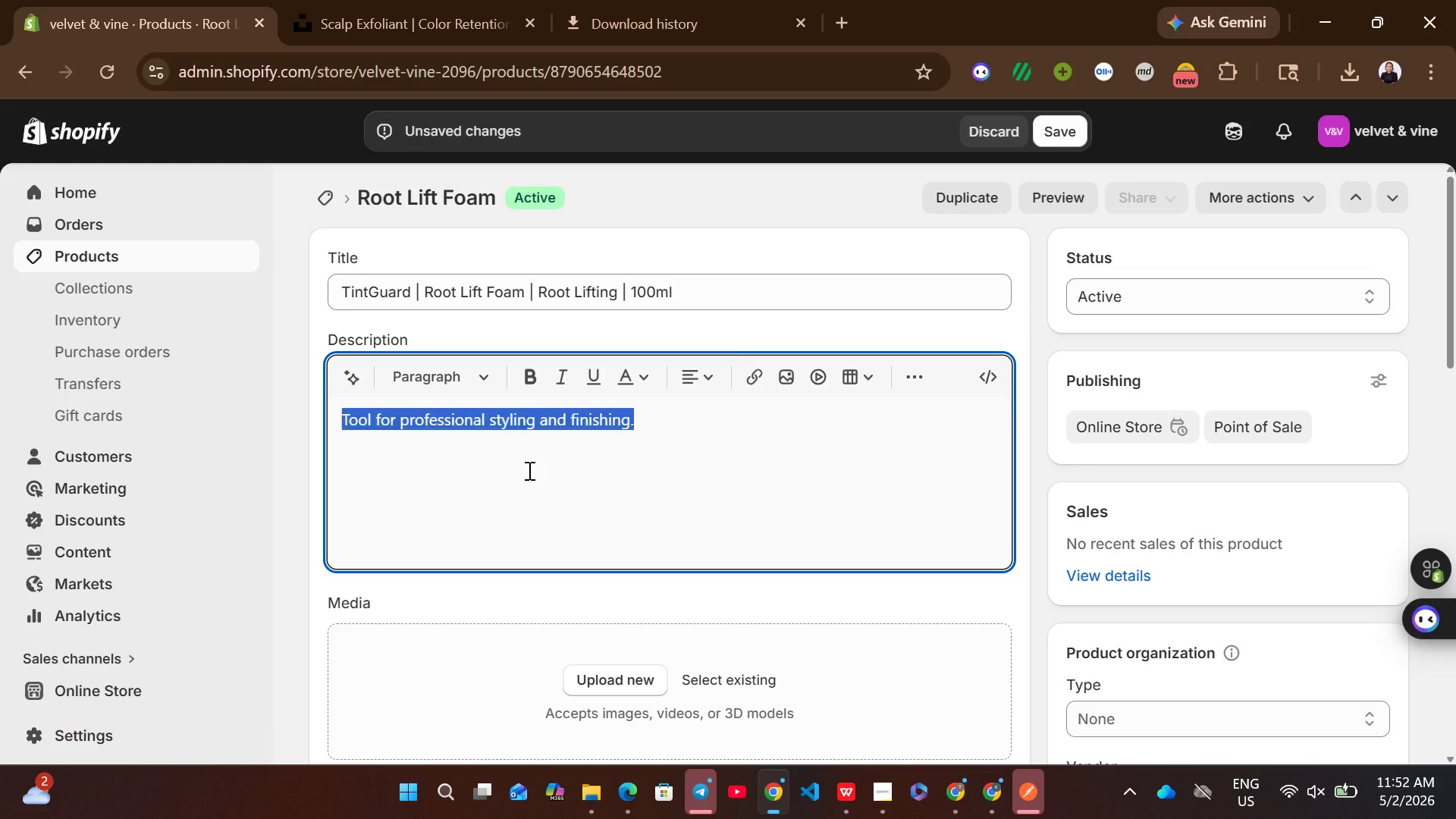 
key(Control+A)
 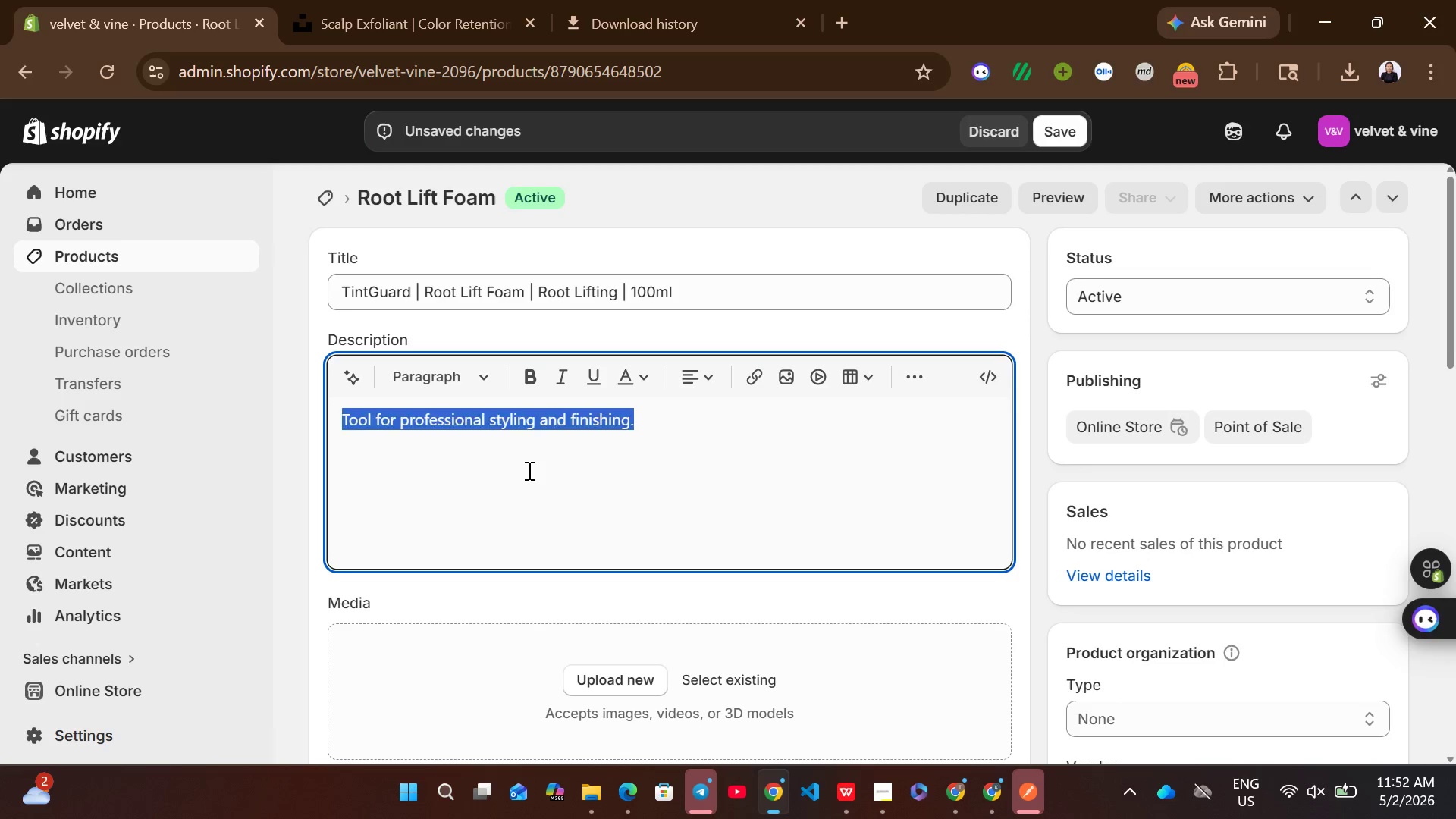 
key(Backspace)
 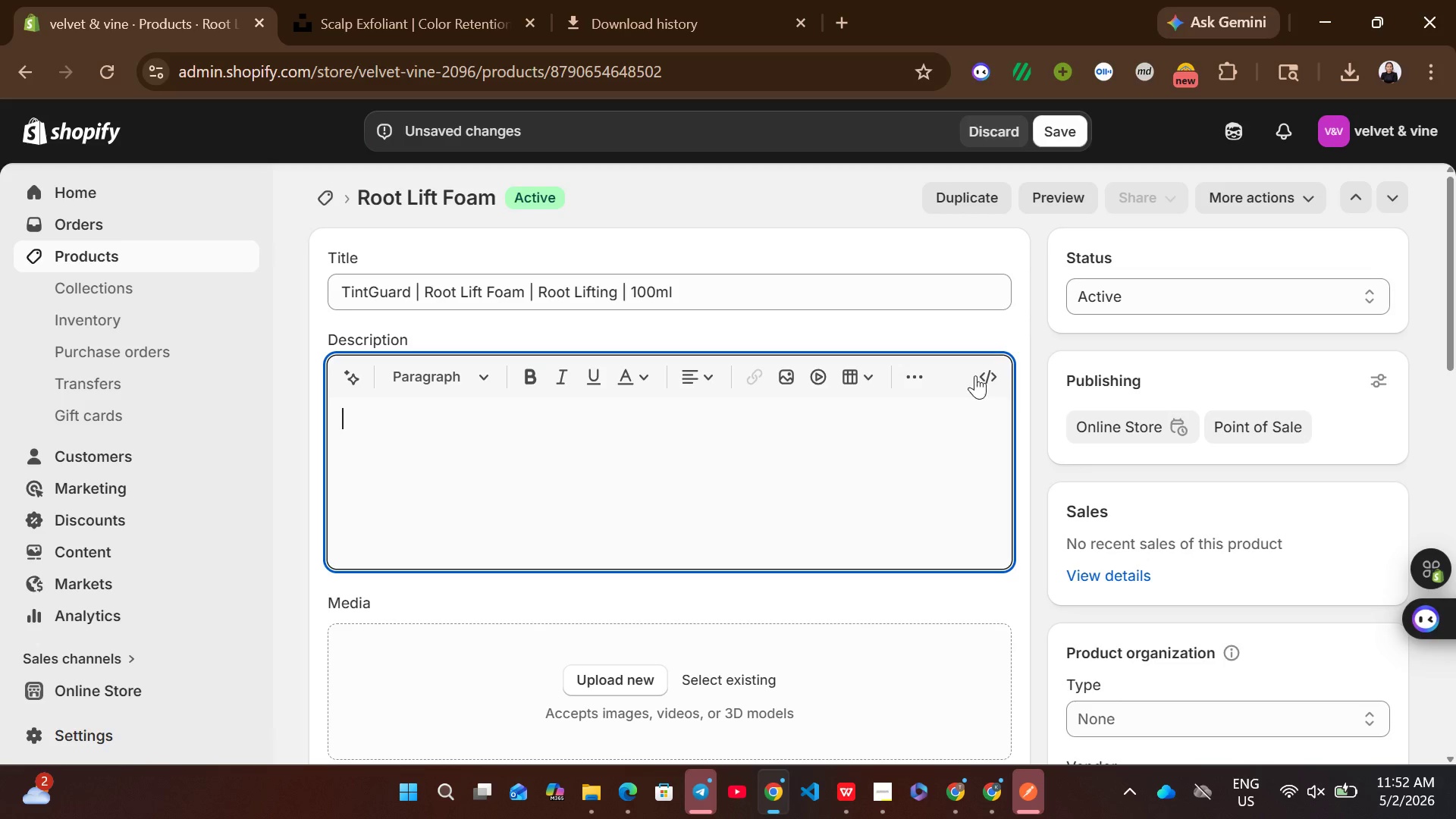 
left_click([981, 375])
 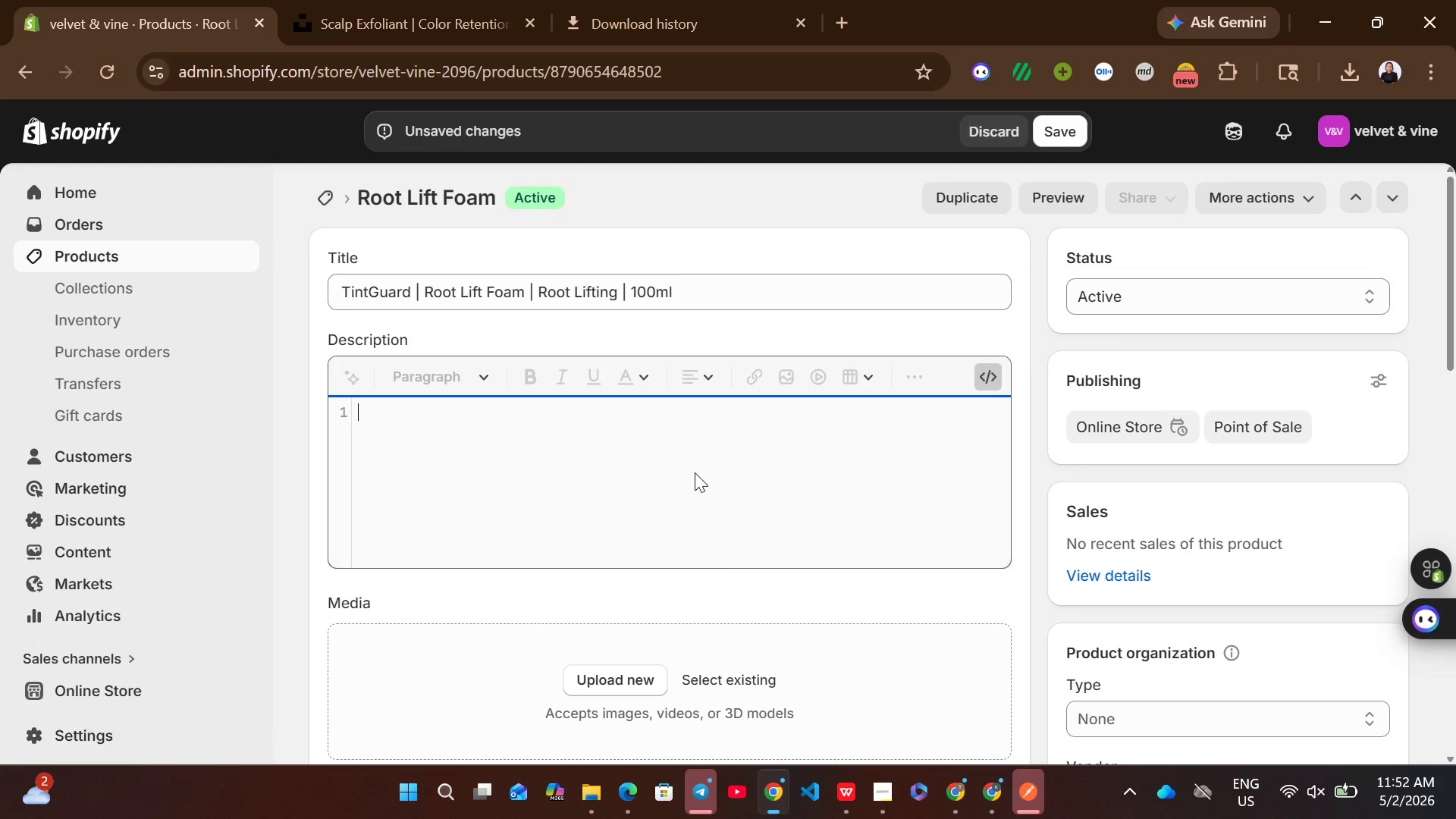 
left_click([695, 472])
 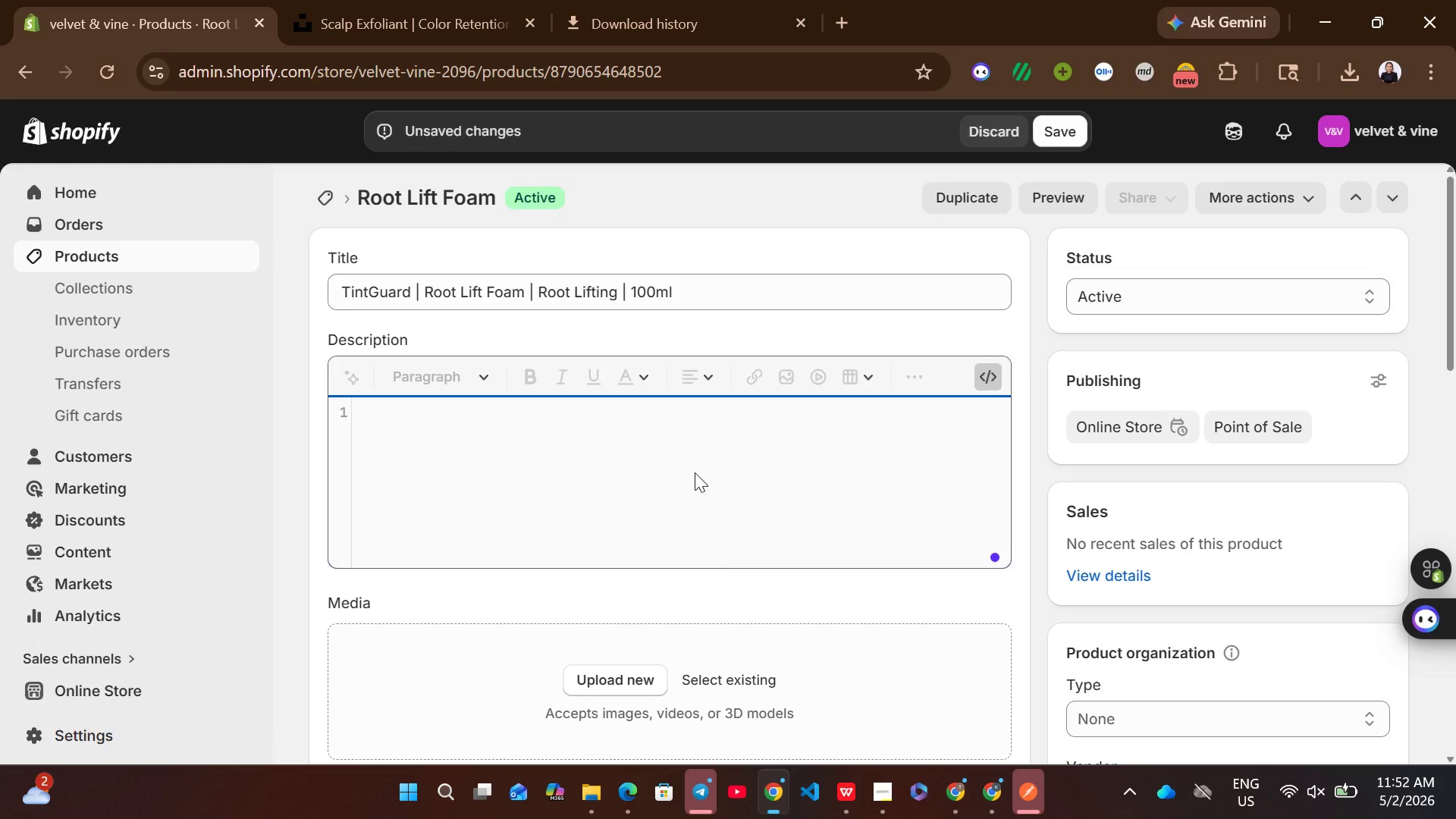 
key(Control+V)
 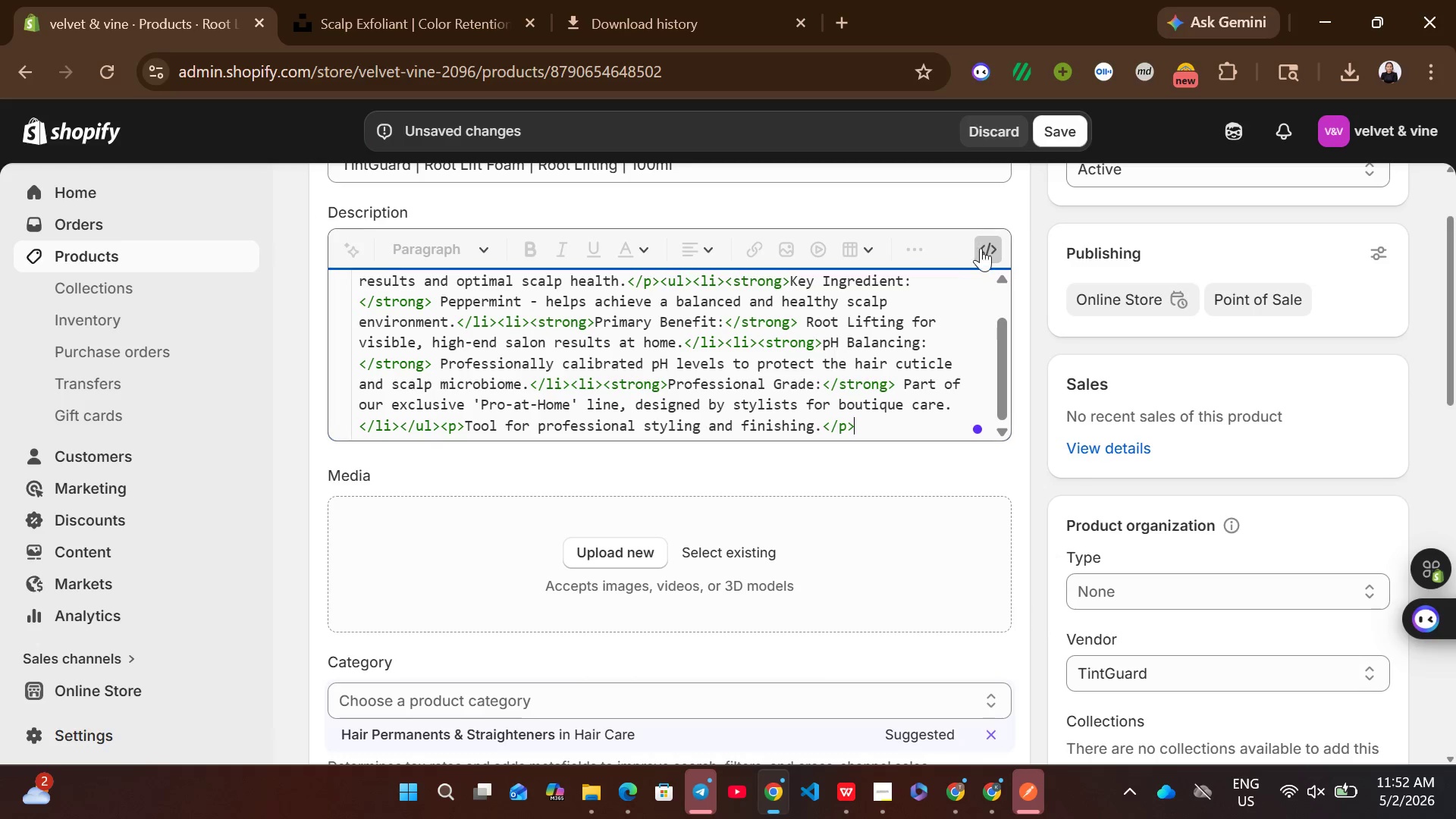 
left_click([984, 234])
 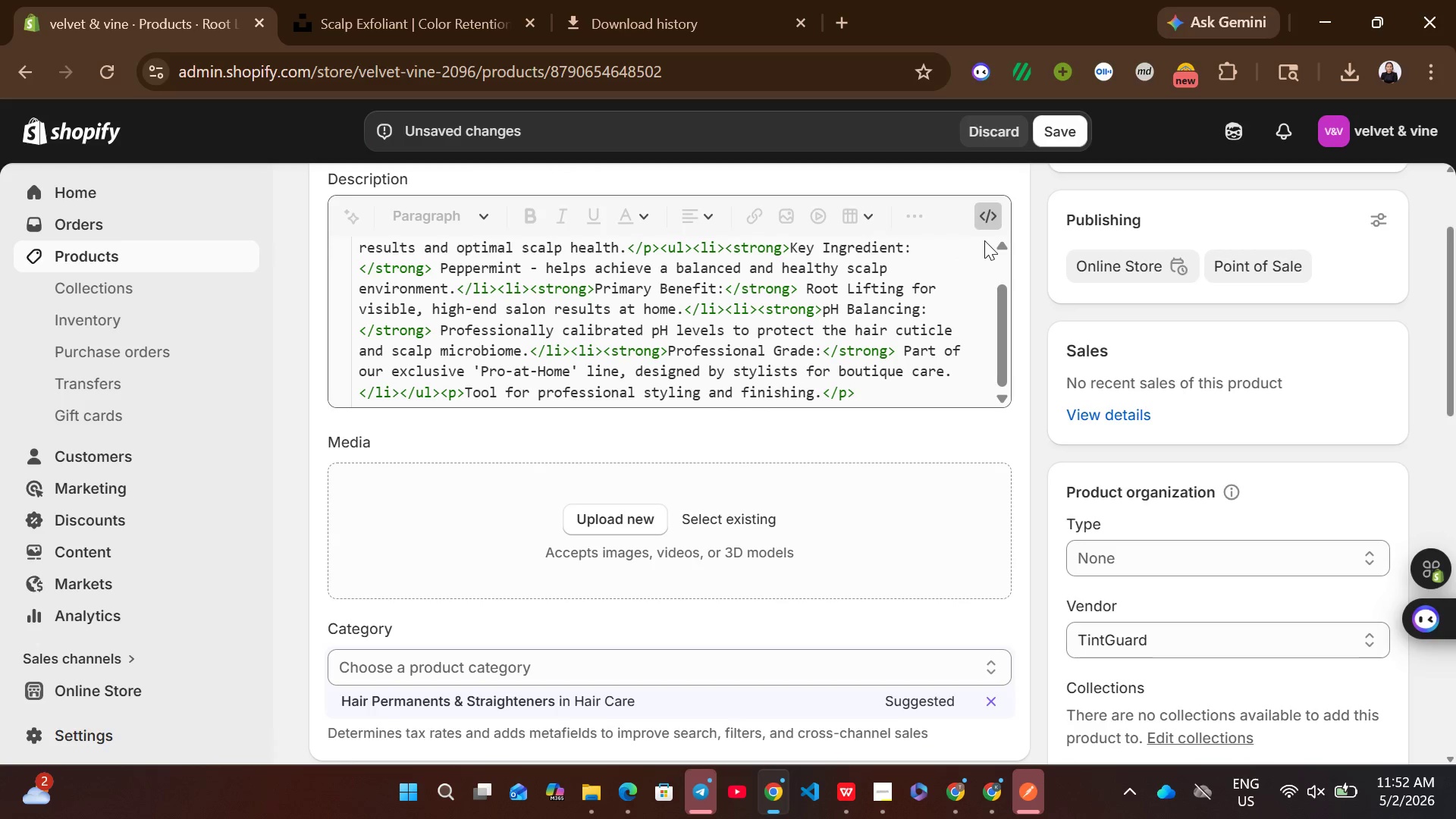 
left_click([995, 206])
 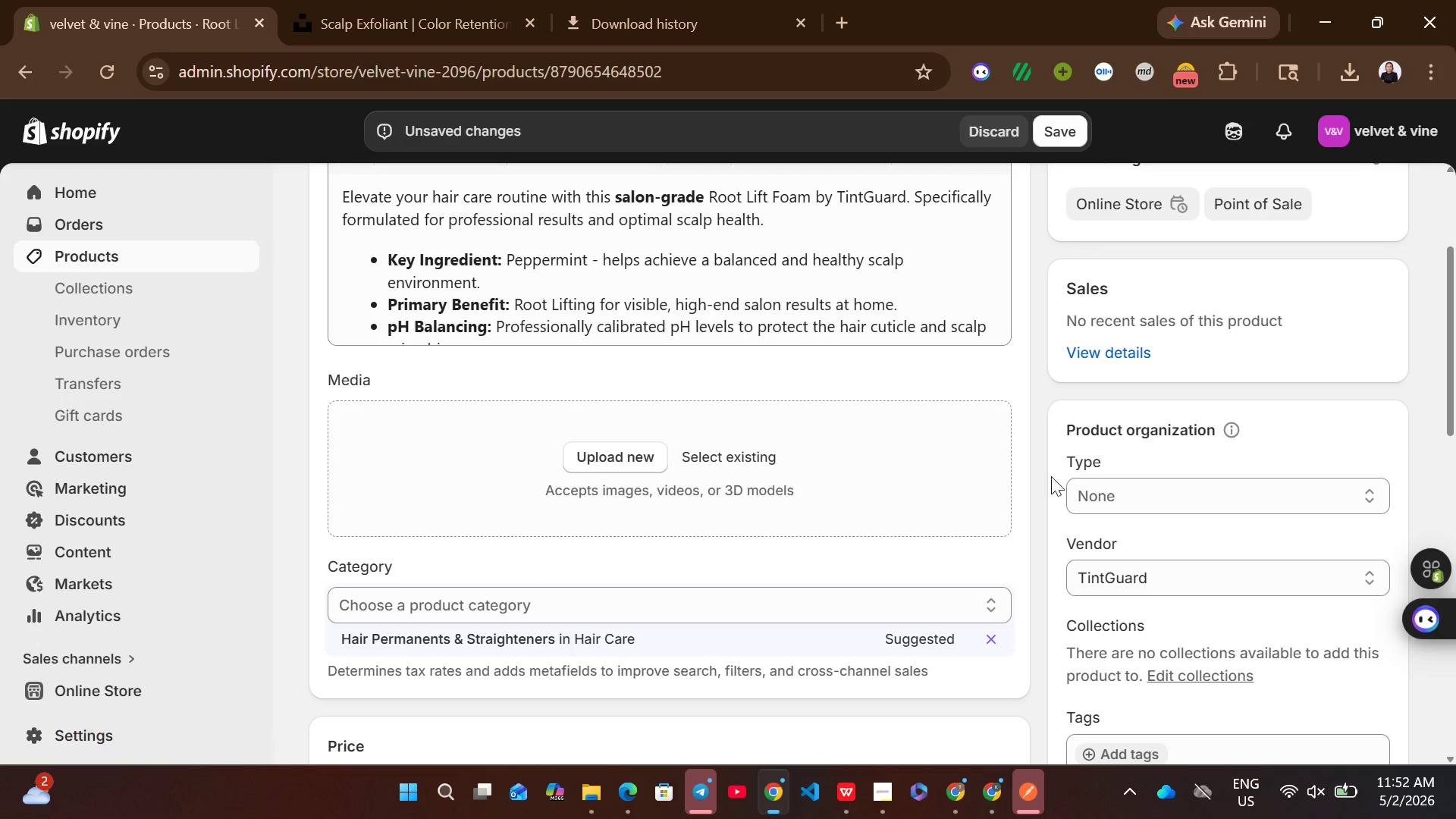 
left_click([1080, 490])
 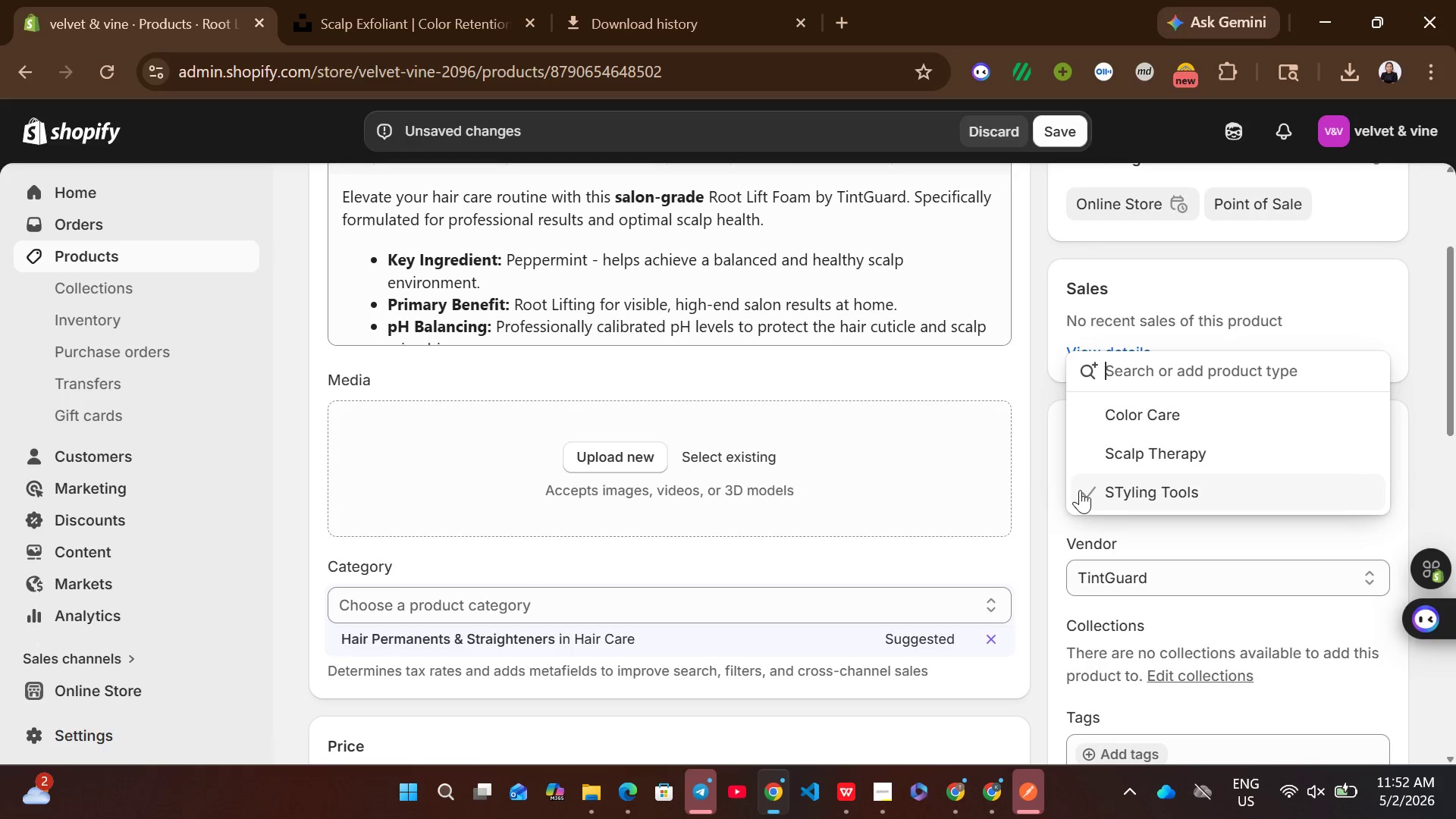 
wait(9.58)
 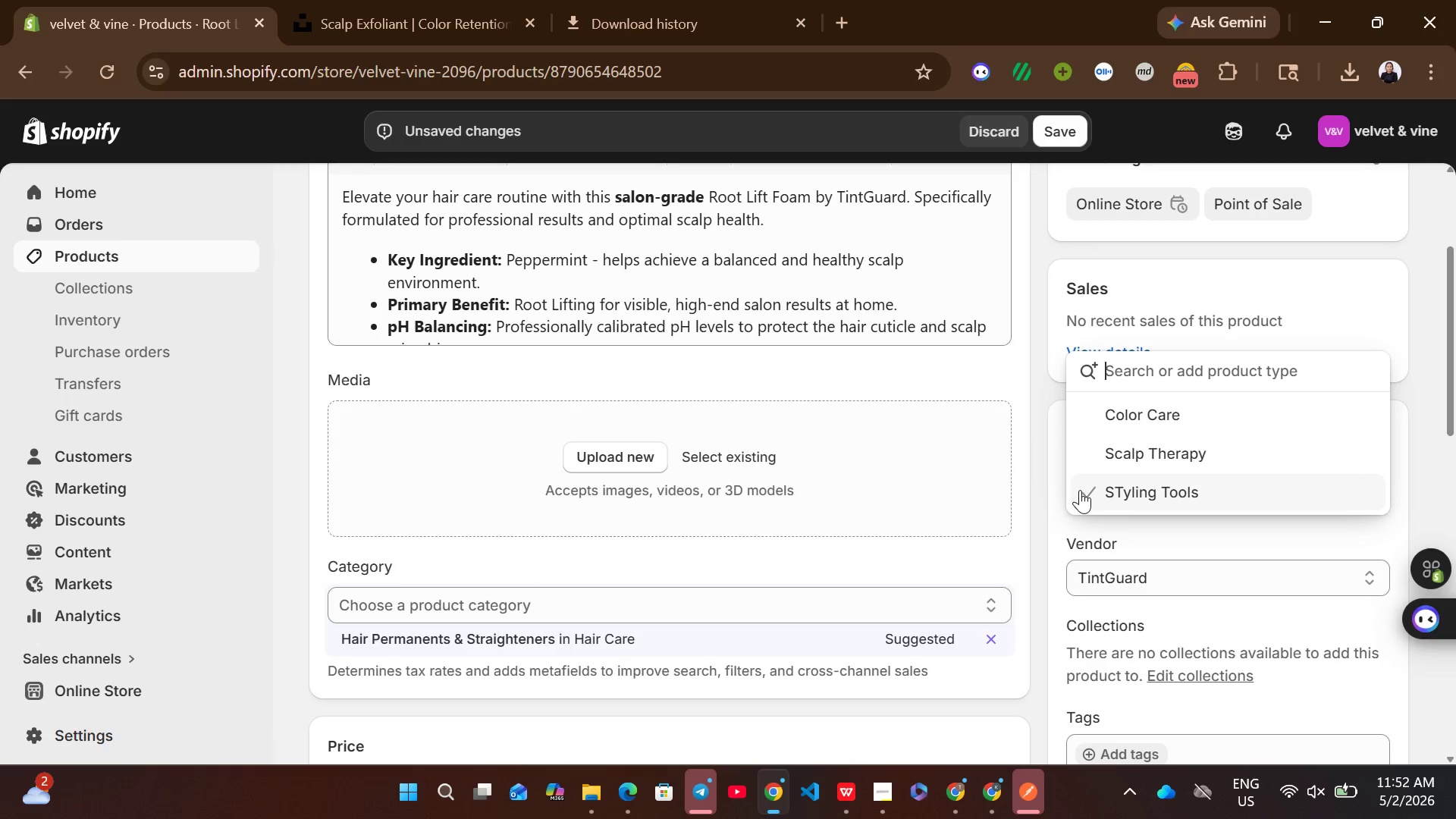 
left_click([1145, 465])
 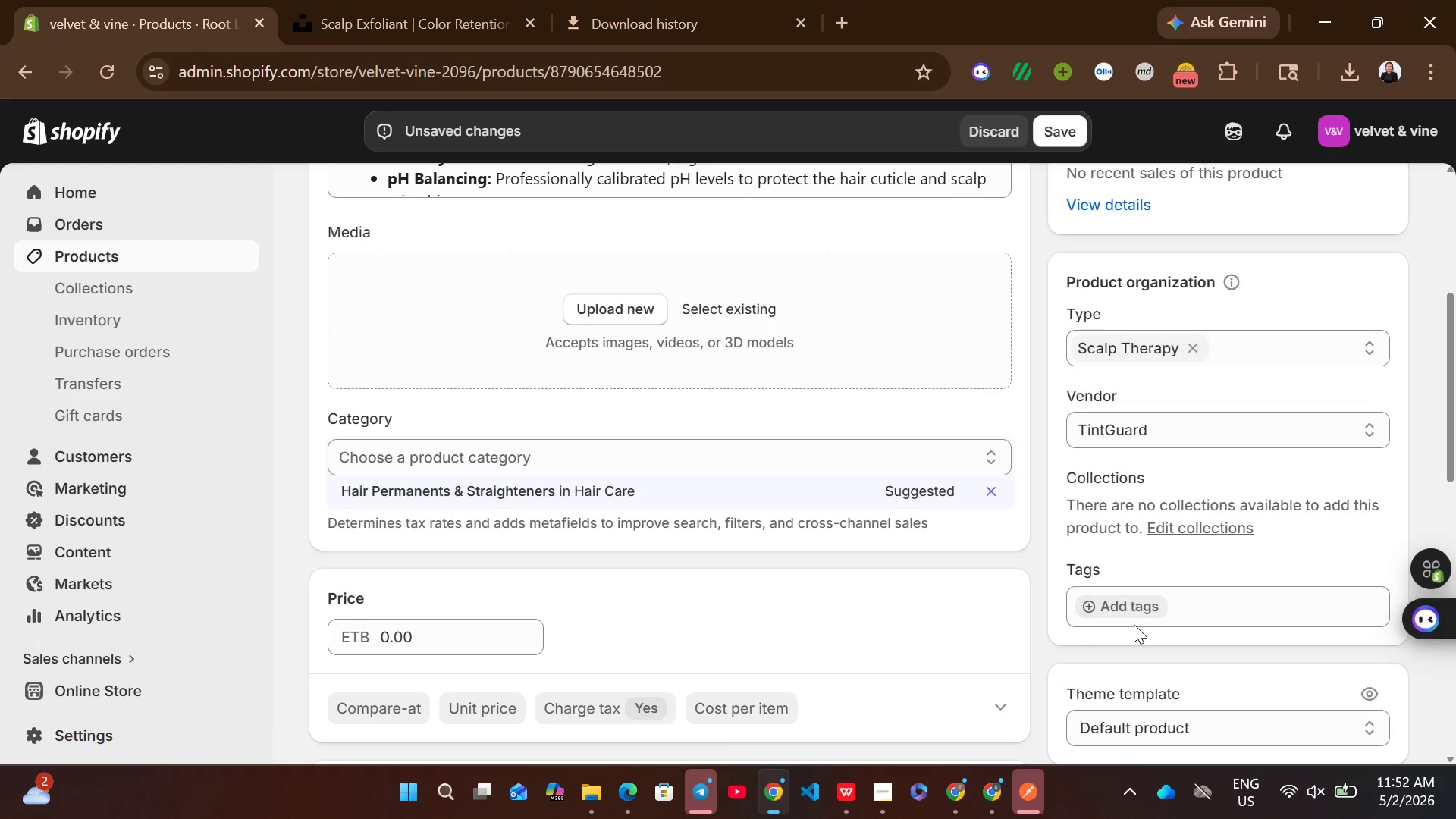 
left_click([1139, 599])
 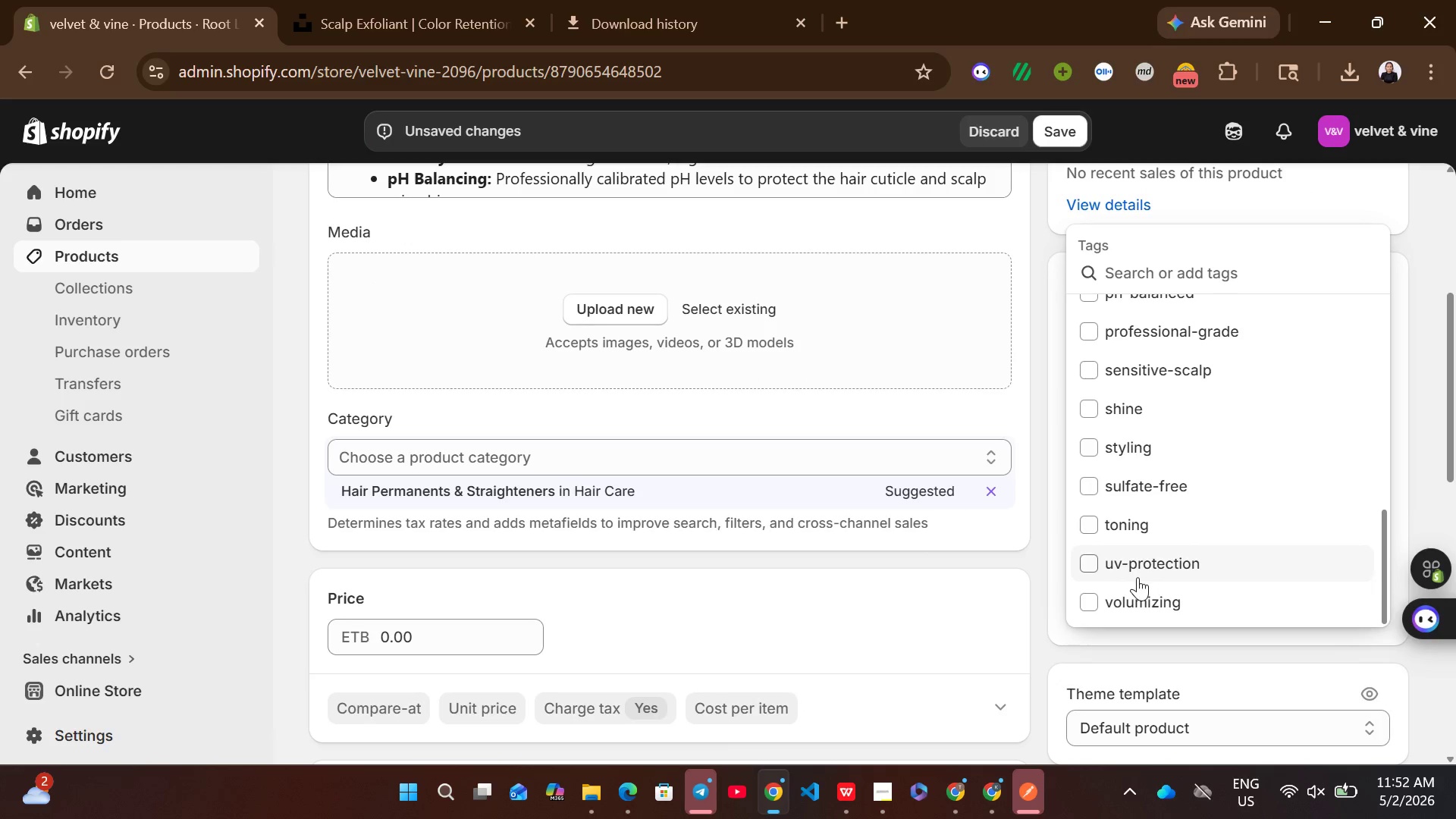 
left_click([1127, 596])
 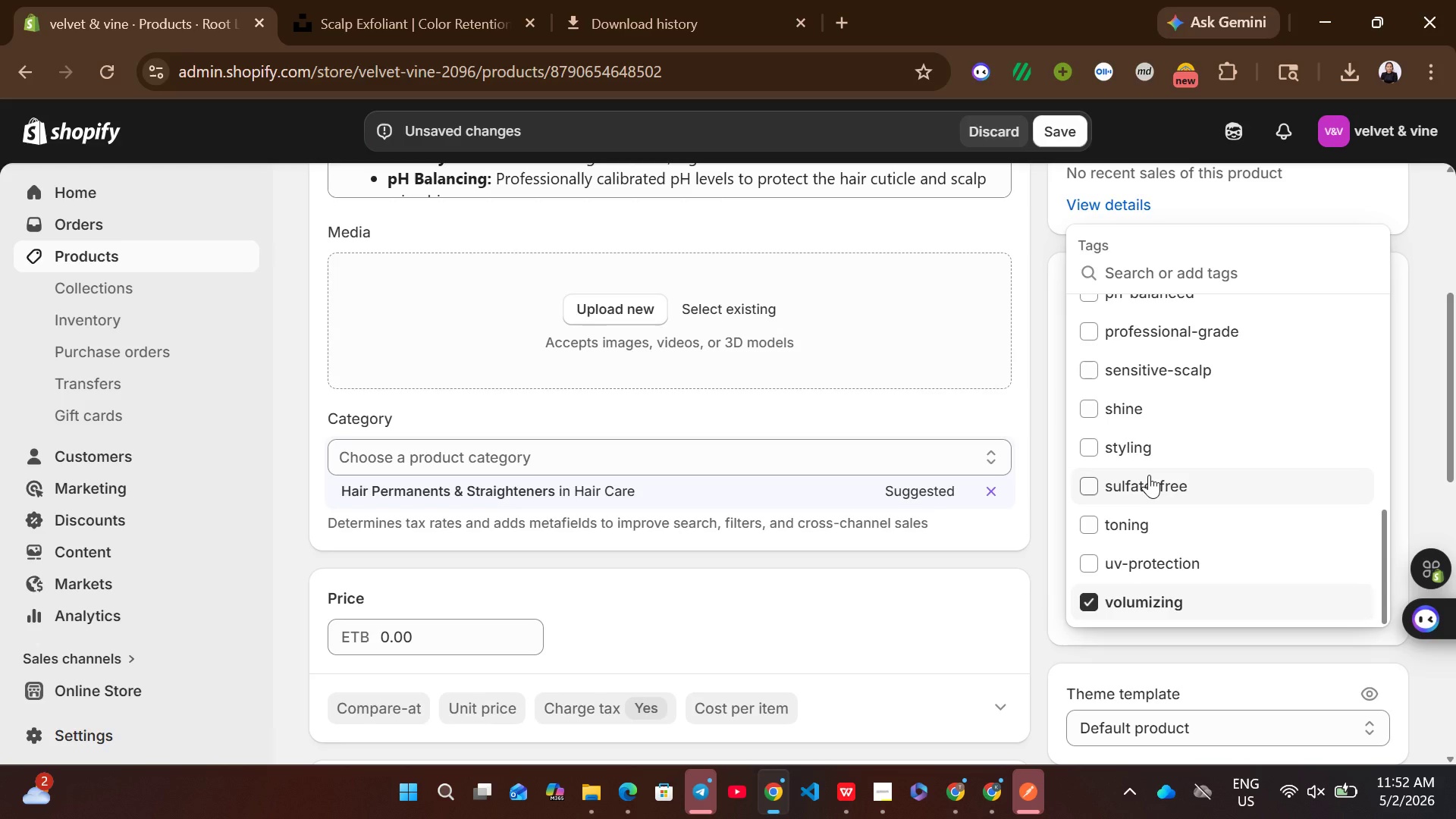 
wait(5.14)
 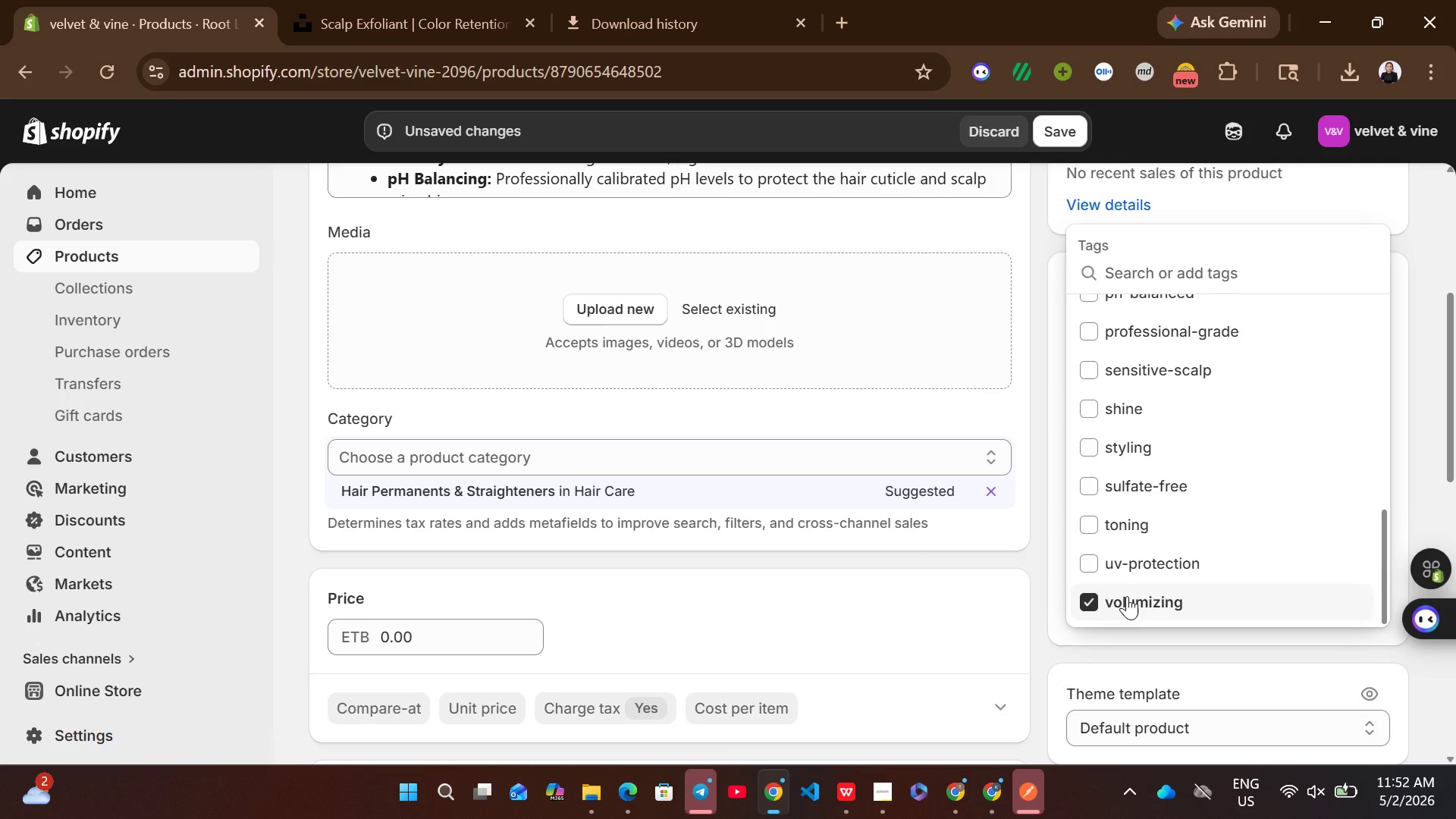 
left_click([1141, 444])
 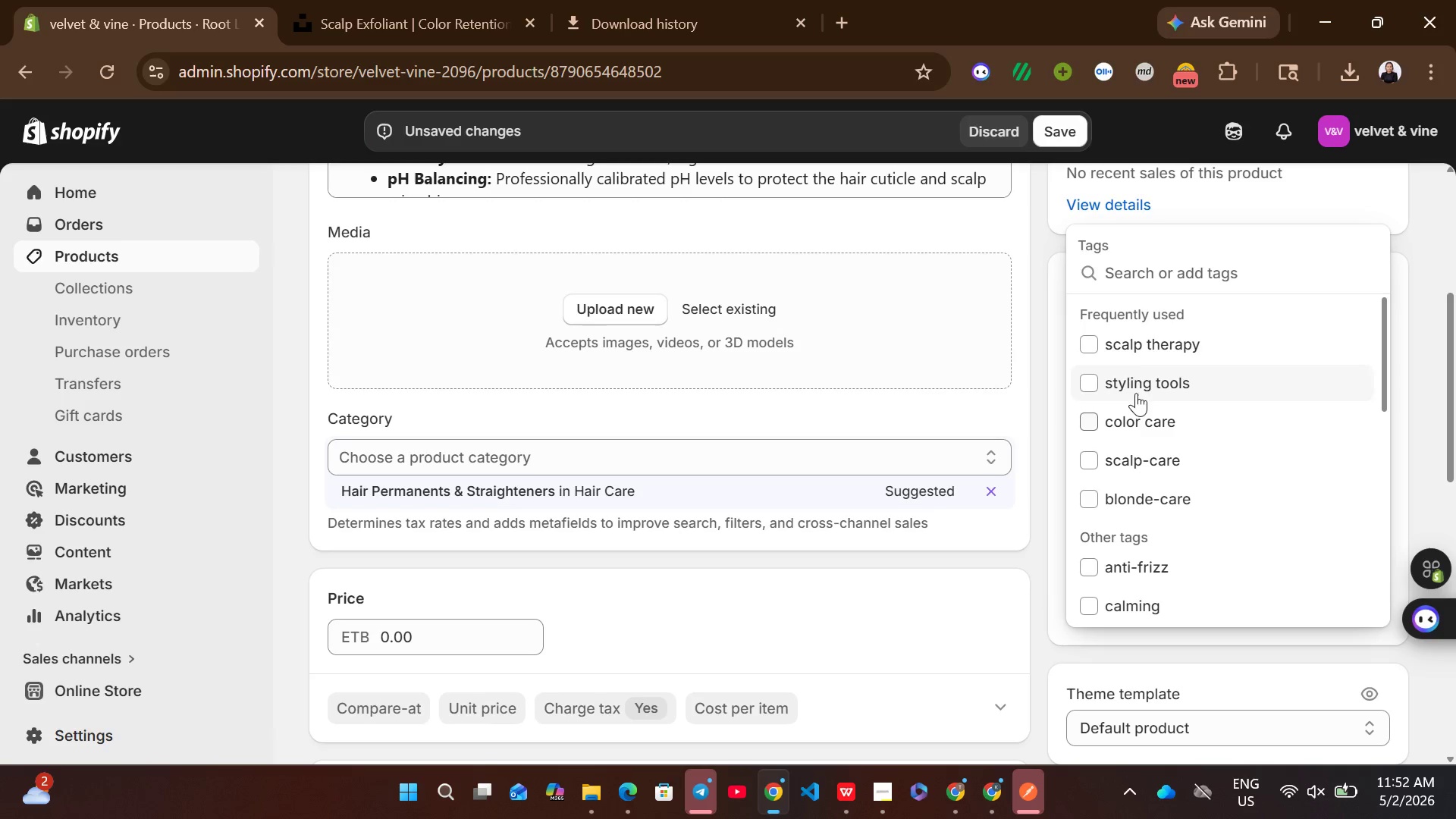 
left_click([1131, 350])
 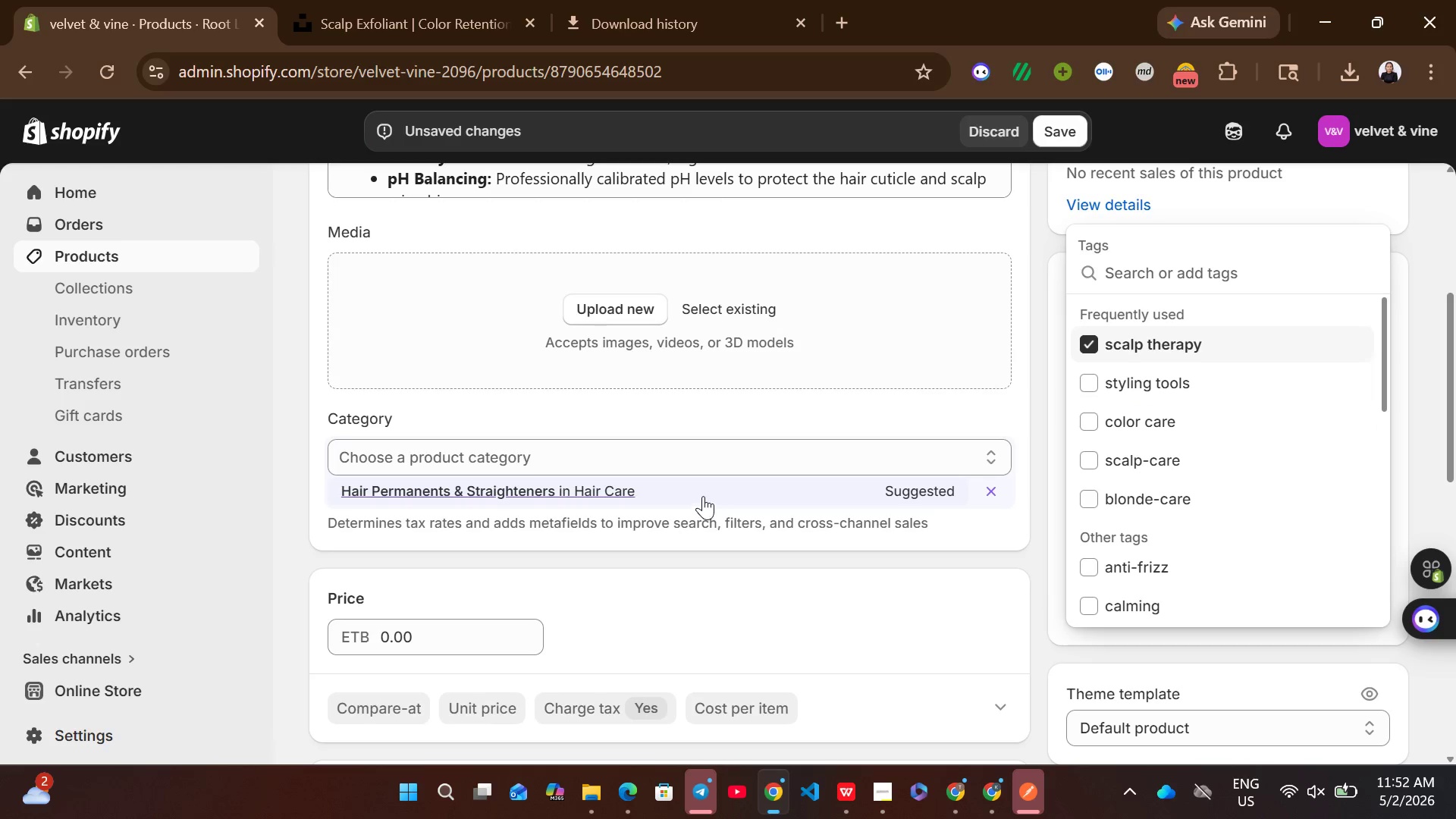 
left_click([703, 496])
 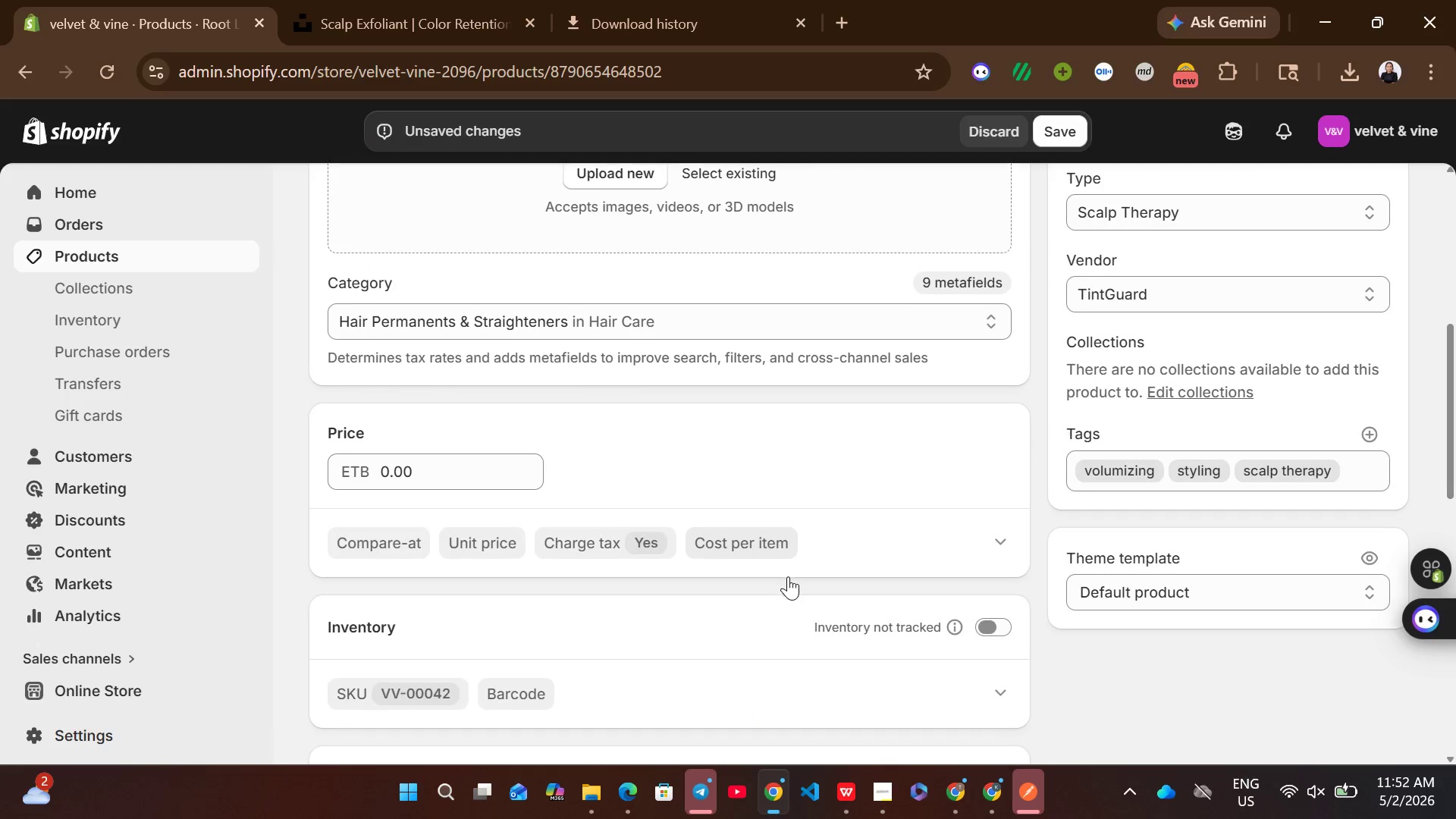 
left_click([376, 480])
 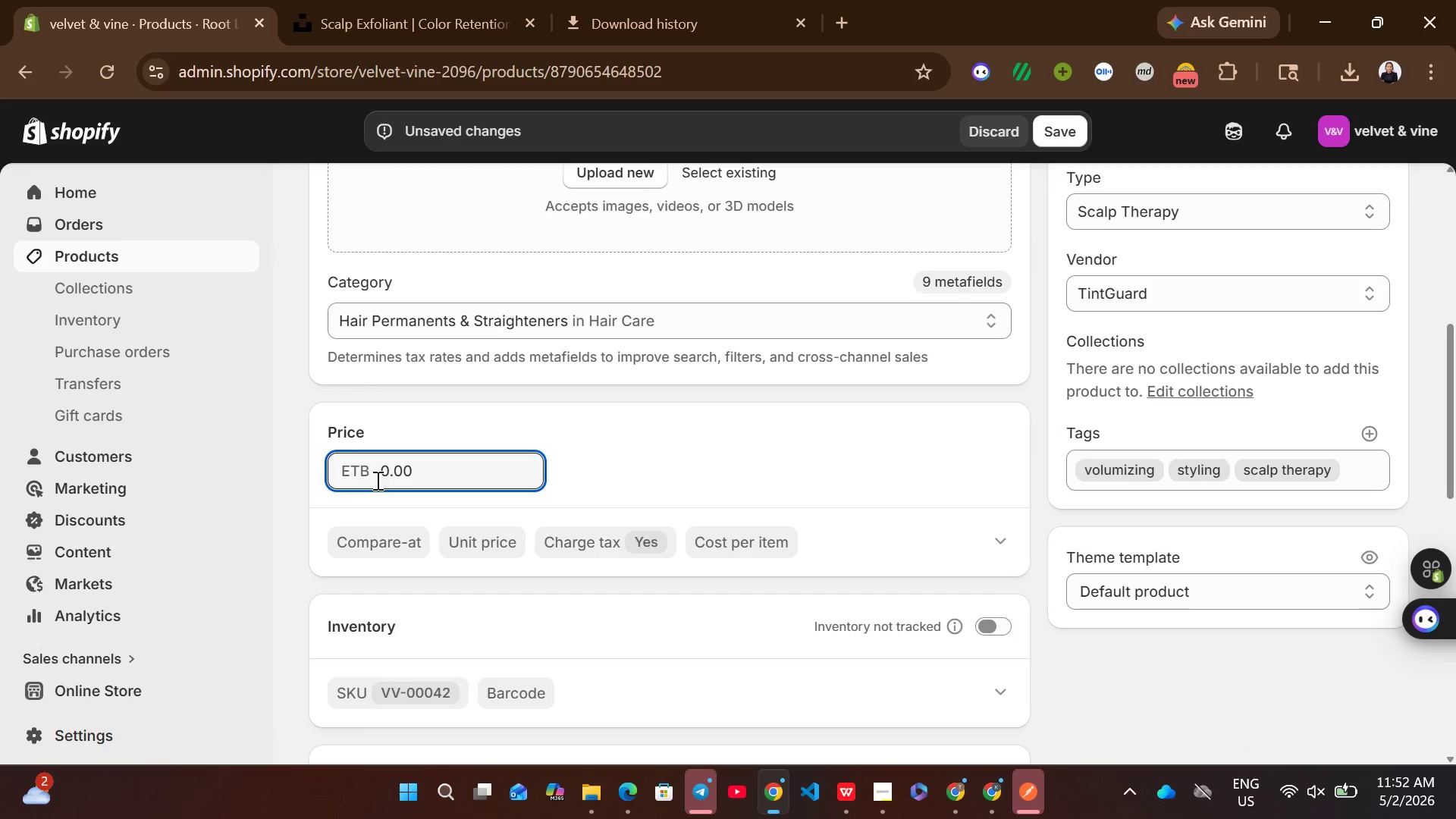 
key(Control+A)
 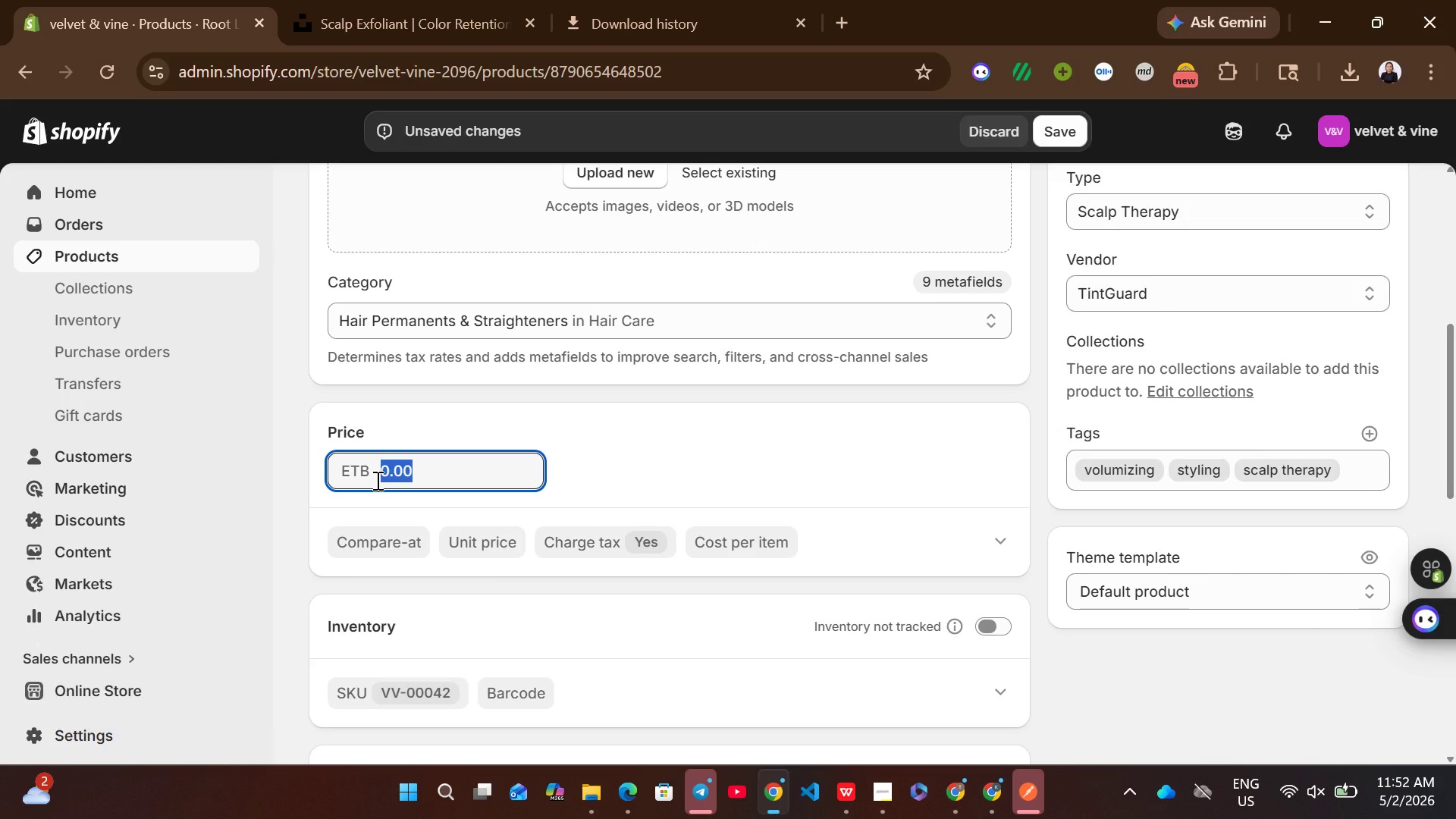 
type(78.97)
 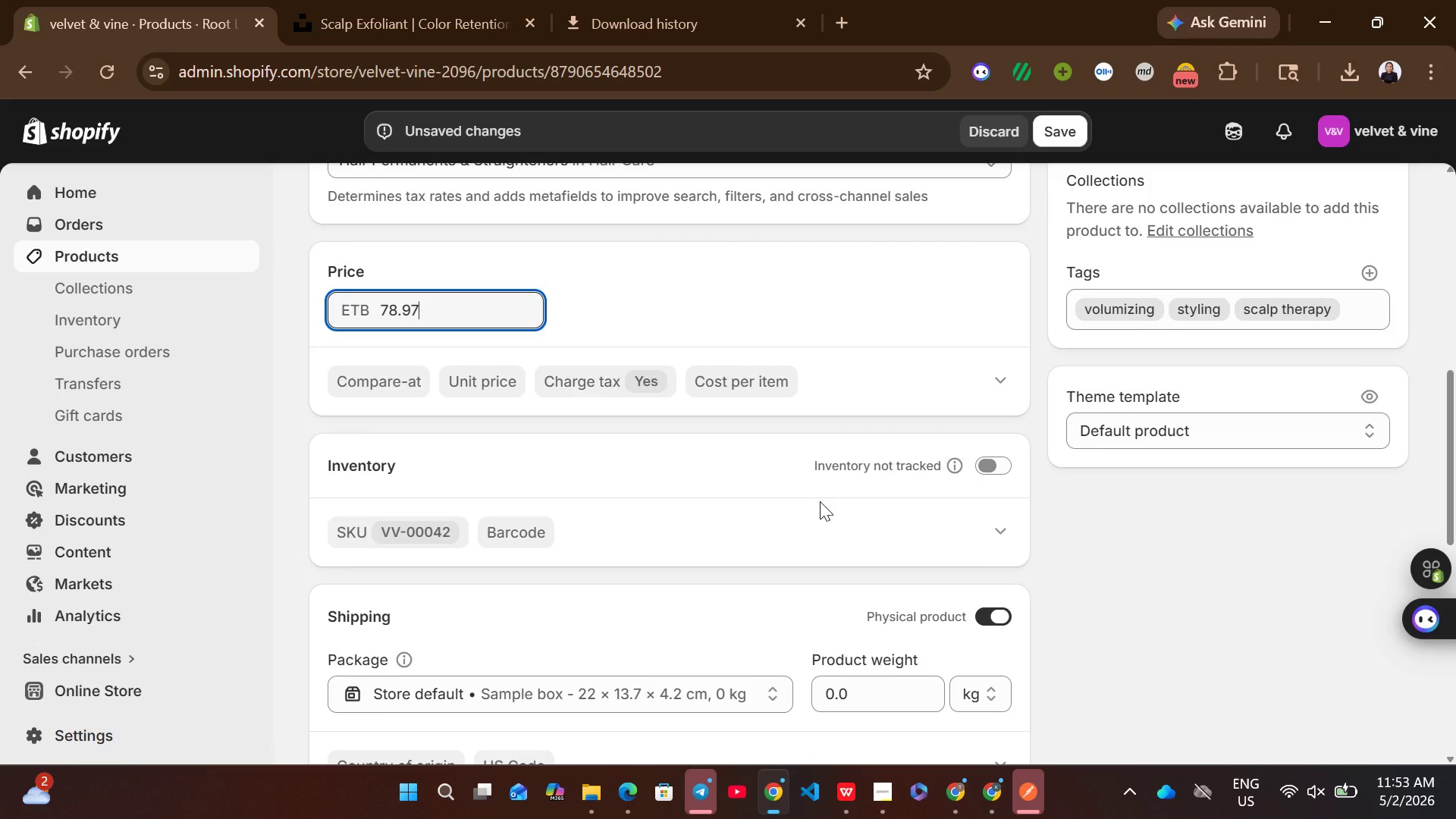 
left_click([997, 463])
 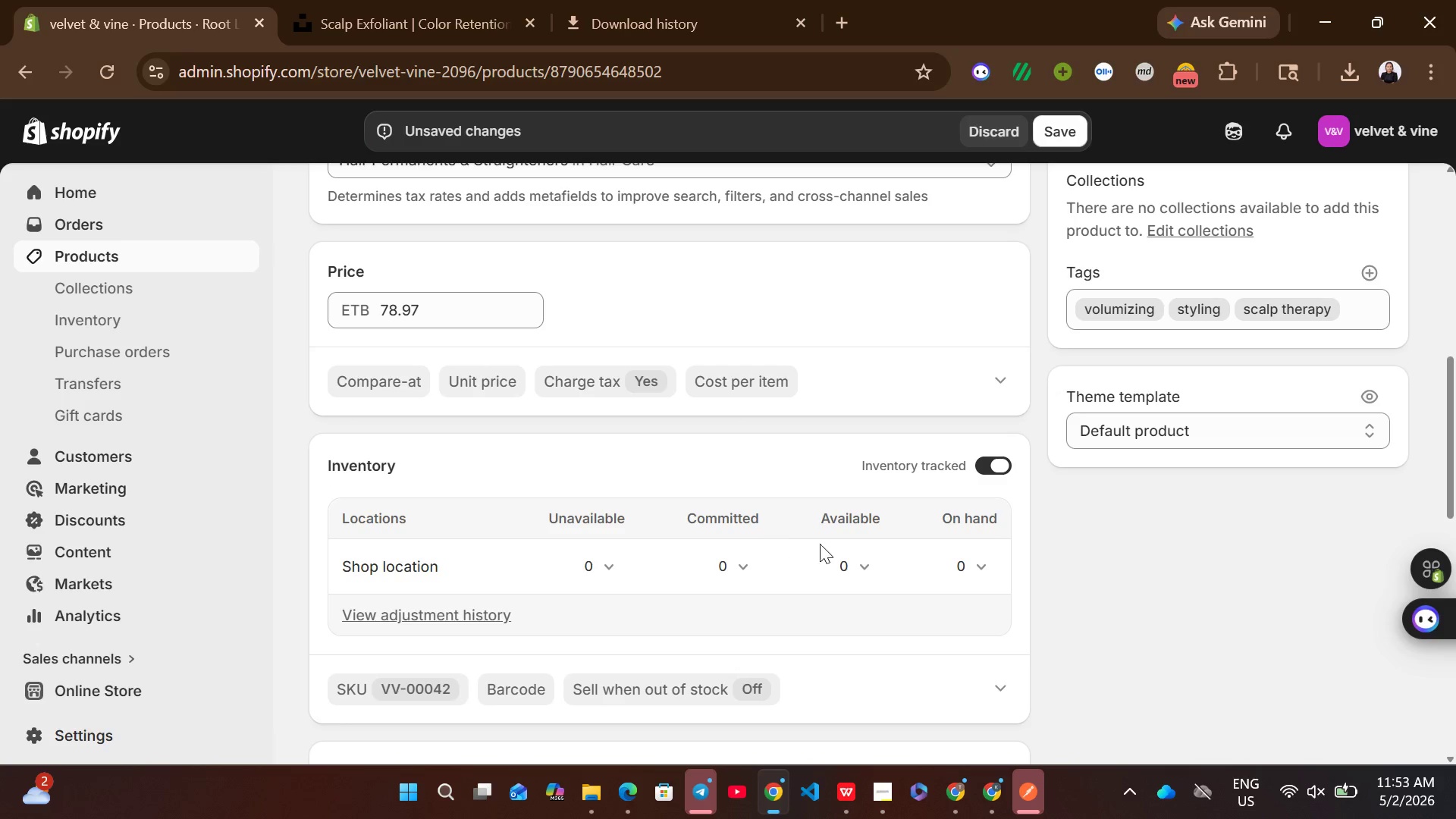 
left_click([866, 575])
 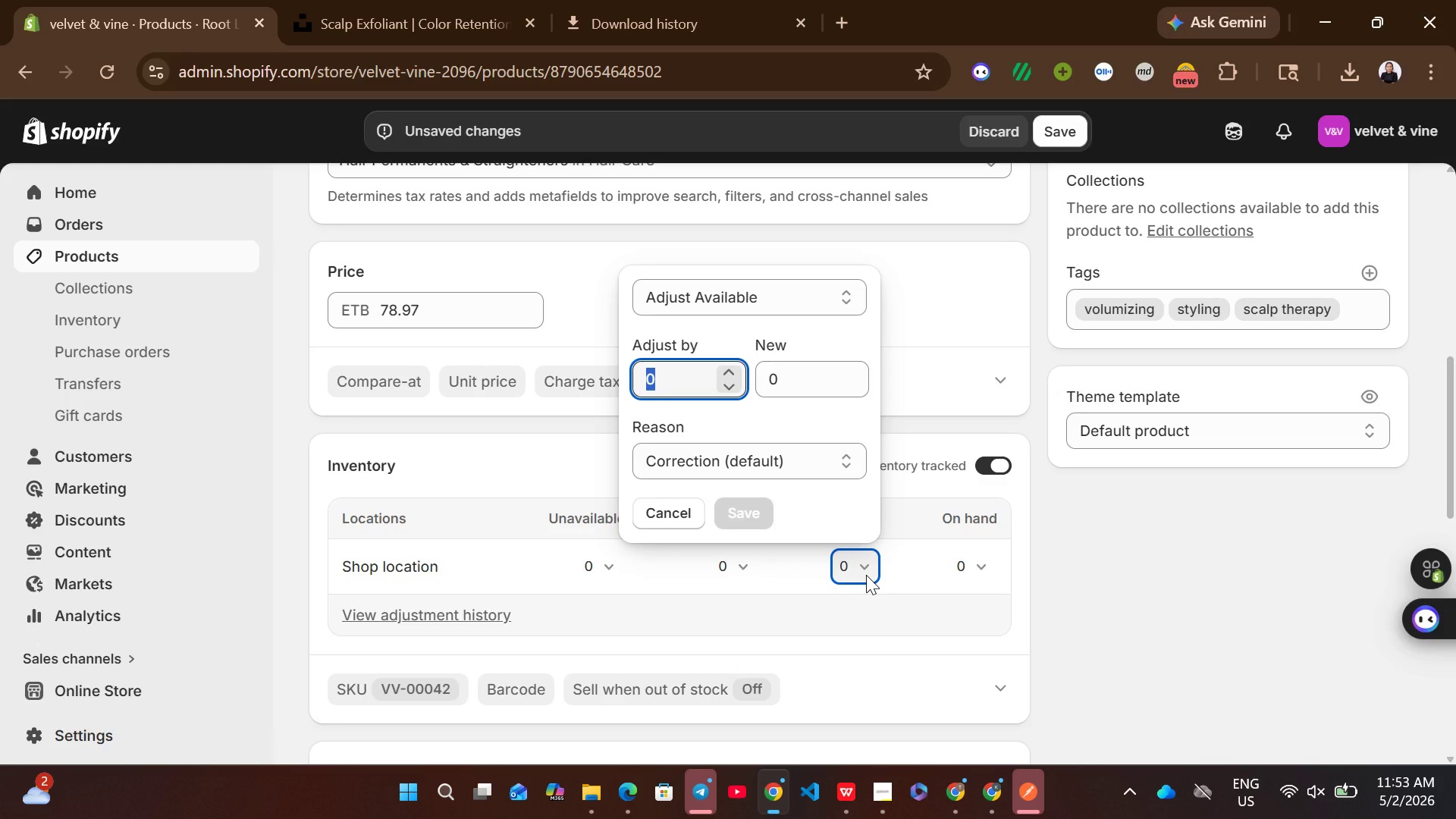 
type(55)
 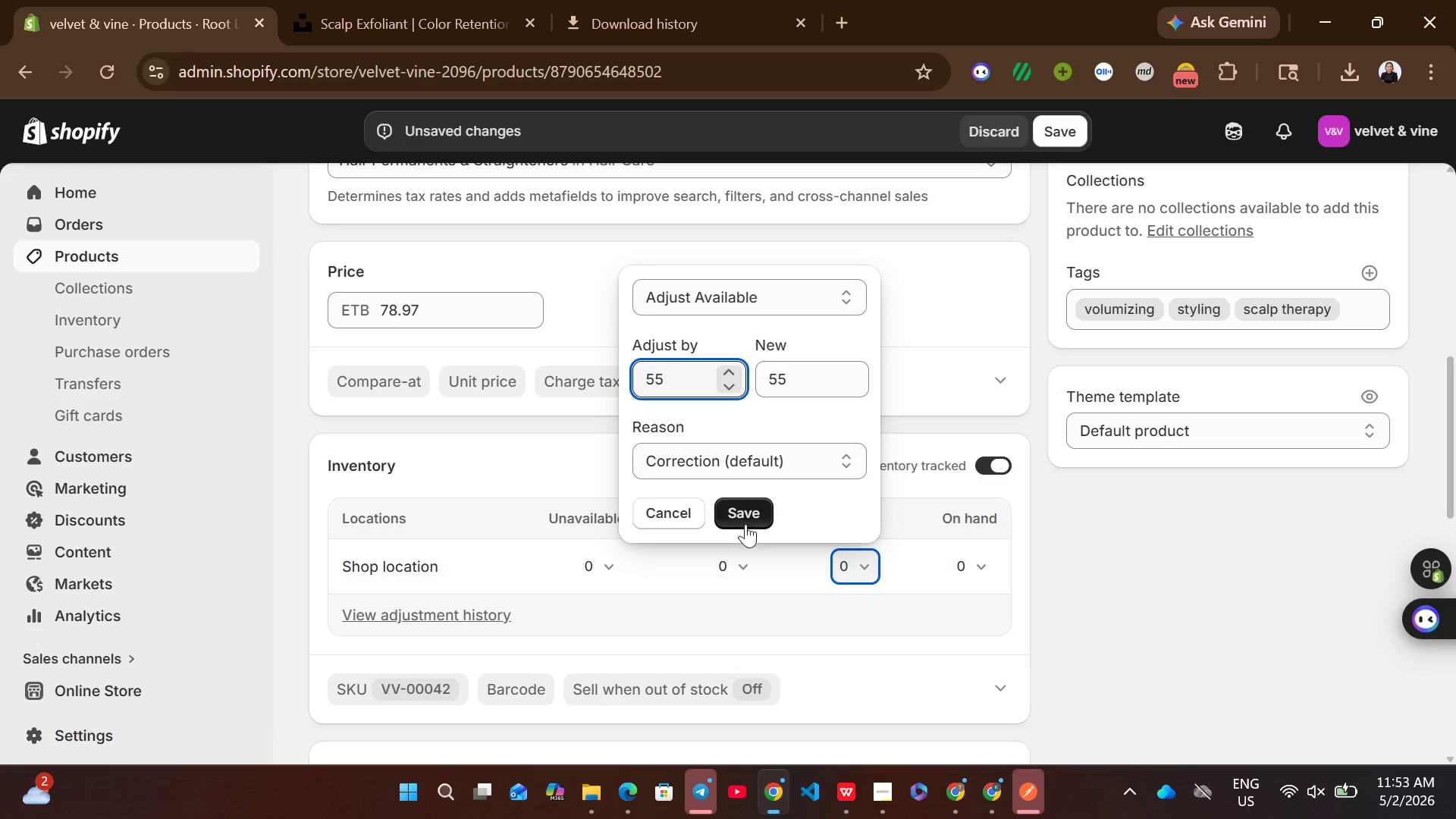 
left_click([745, 518])
 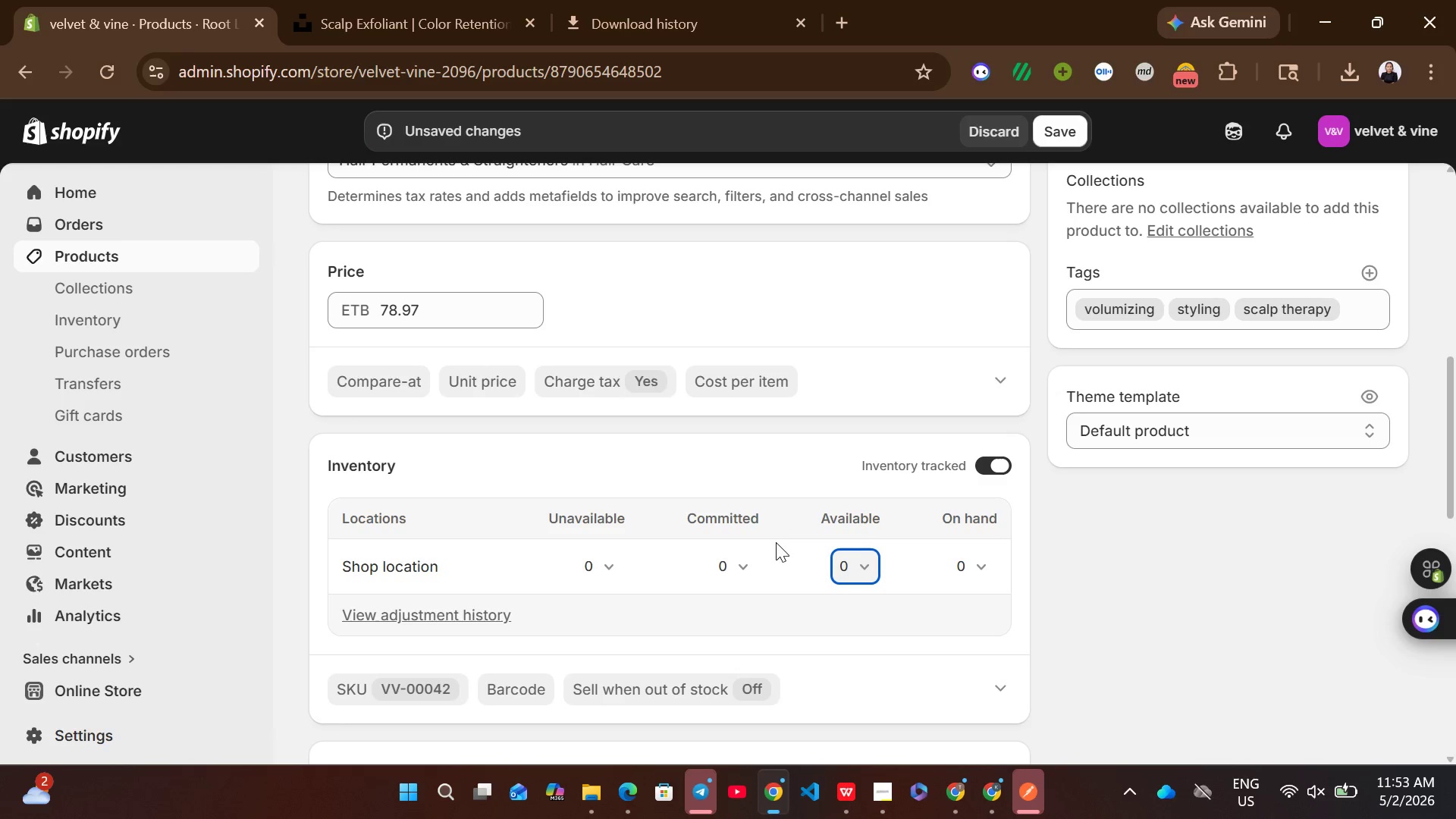 
mouse_move([883, 645])
 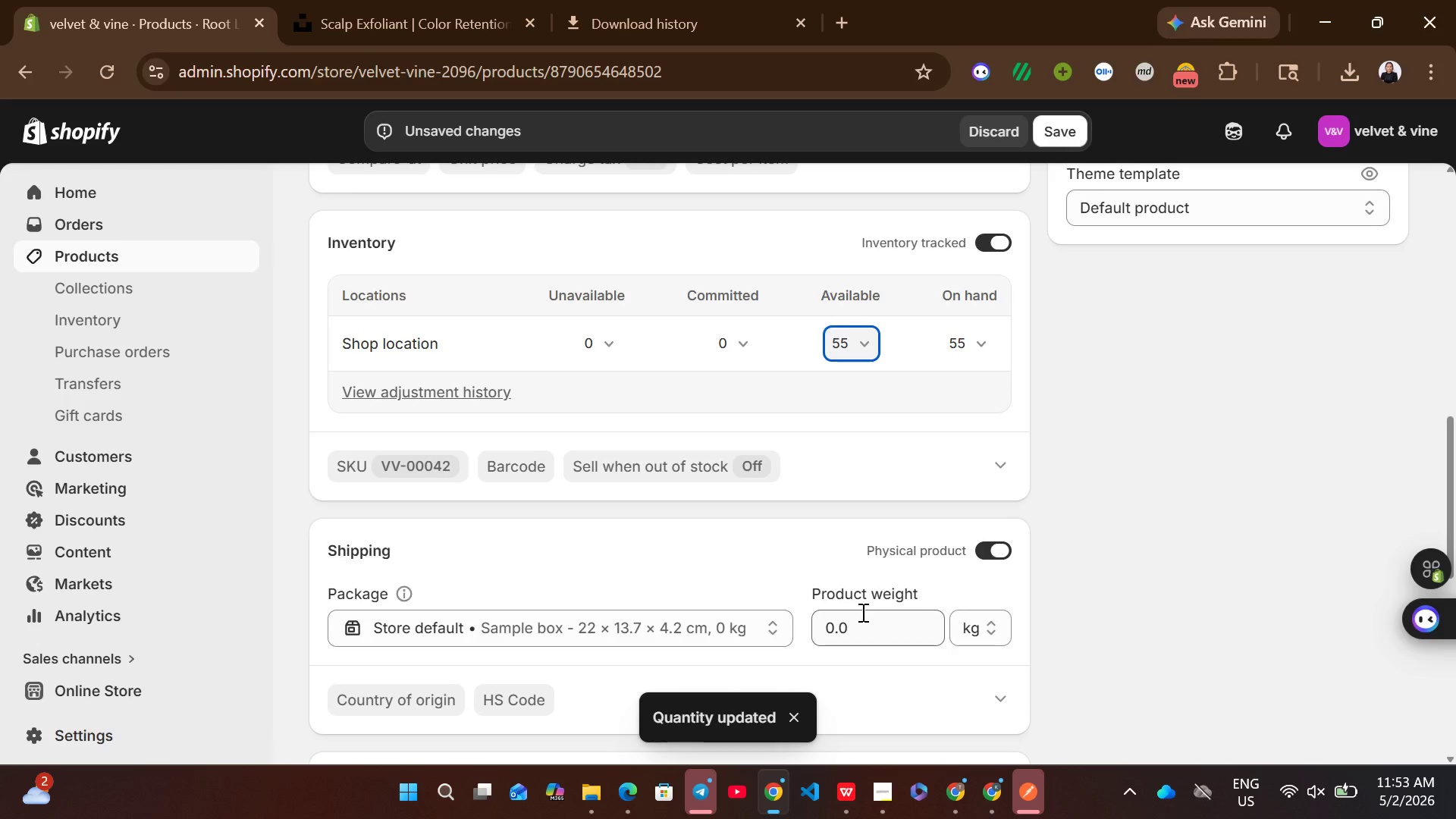 
left_click([861, 612])
 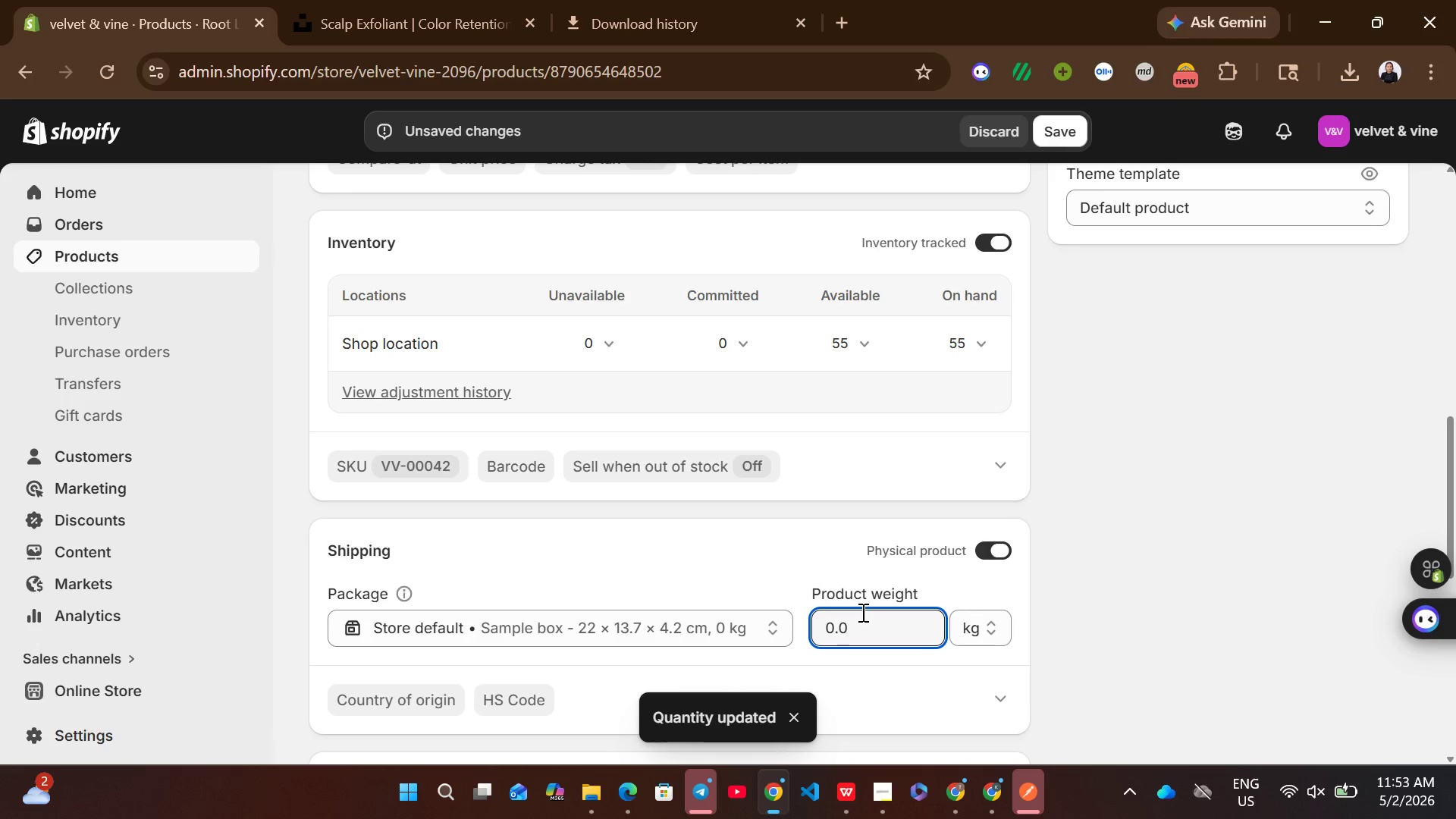 
key(Control+A)
 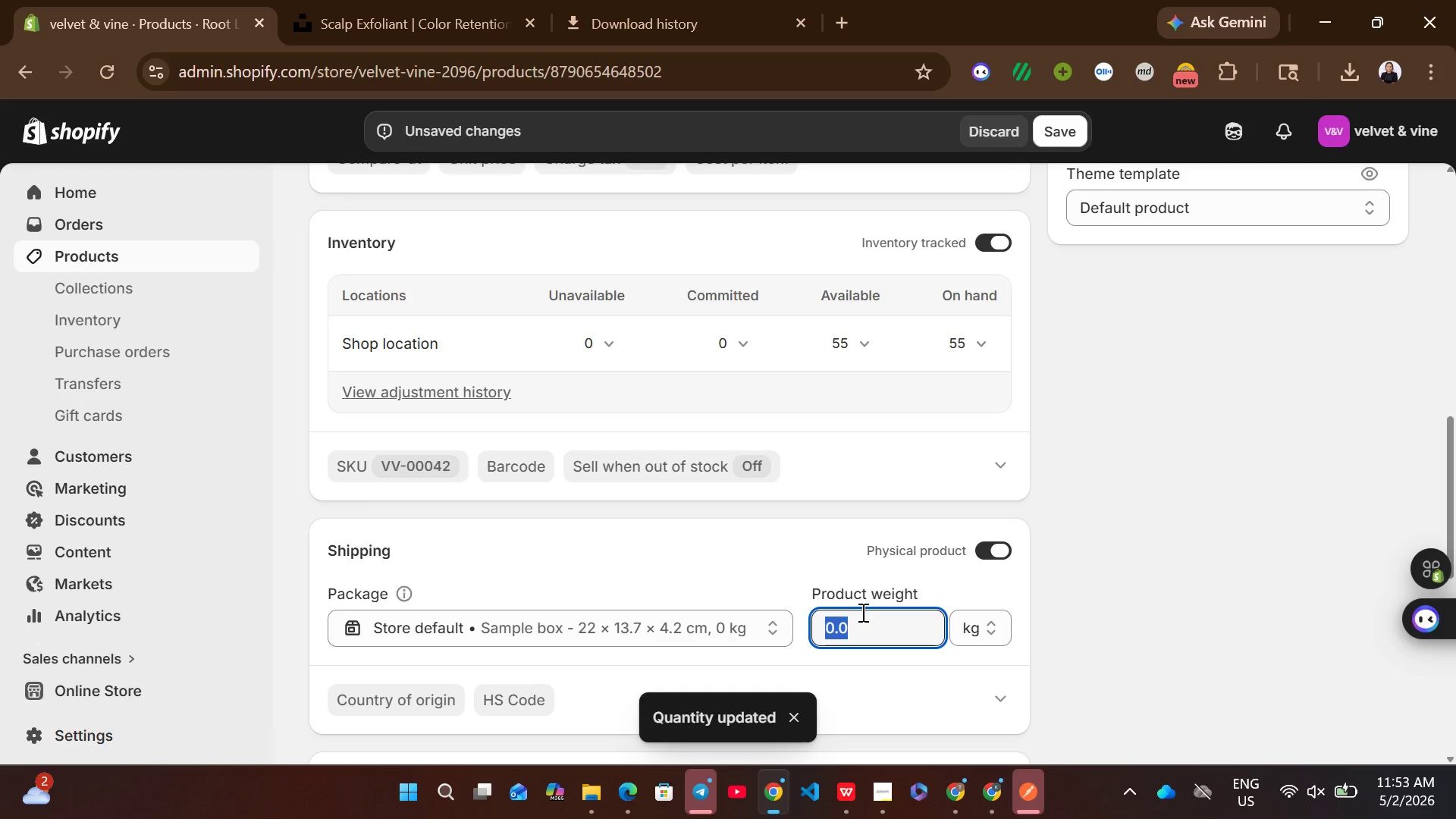 
type(269)
key(Backspace)
type(0)
 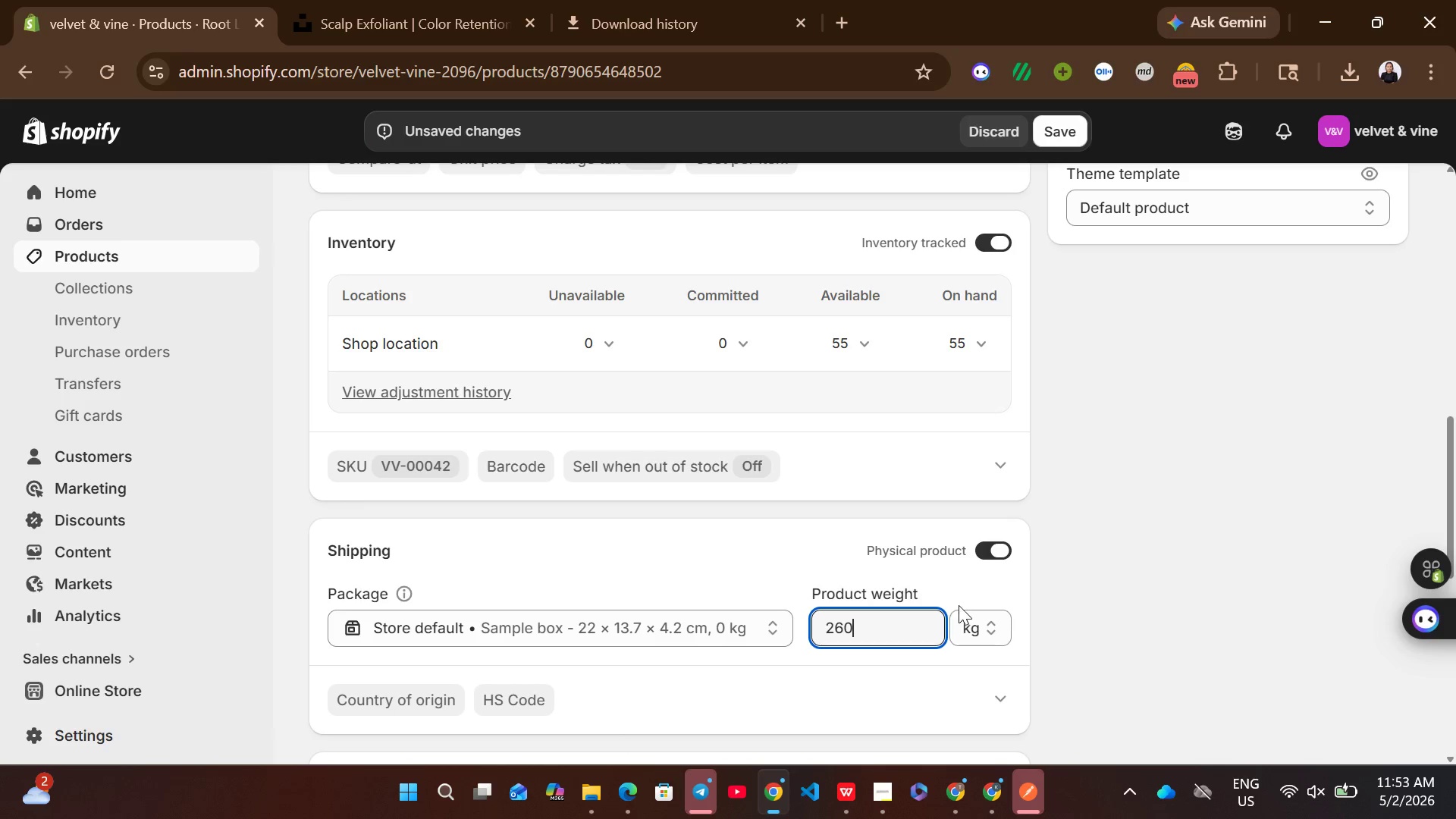 
left_click([968, 623])
 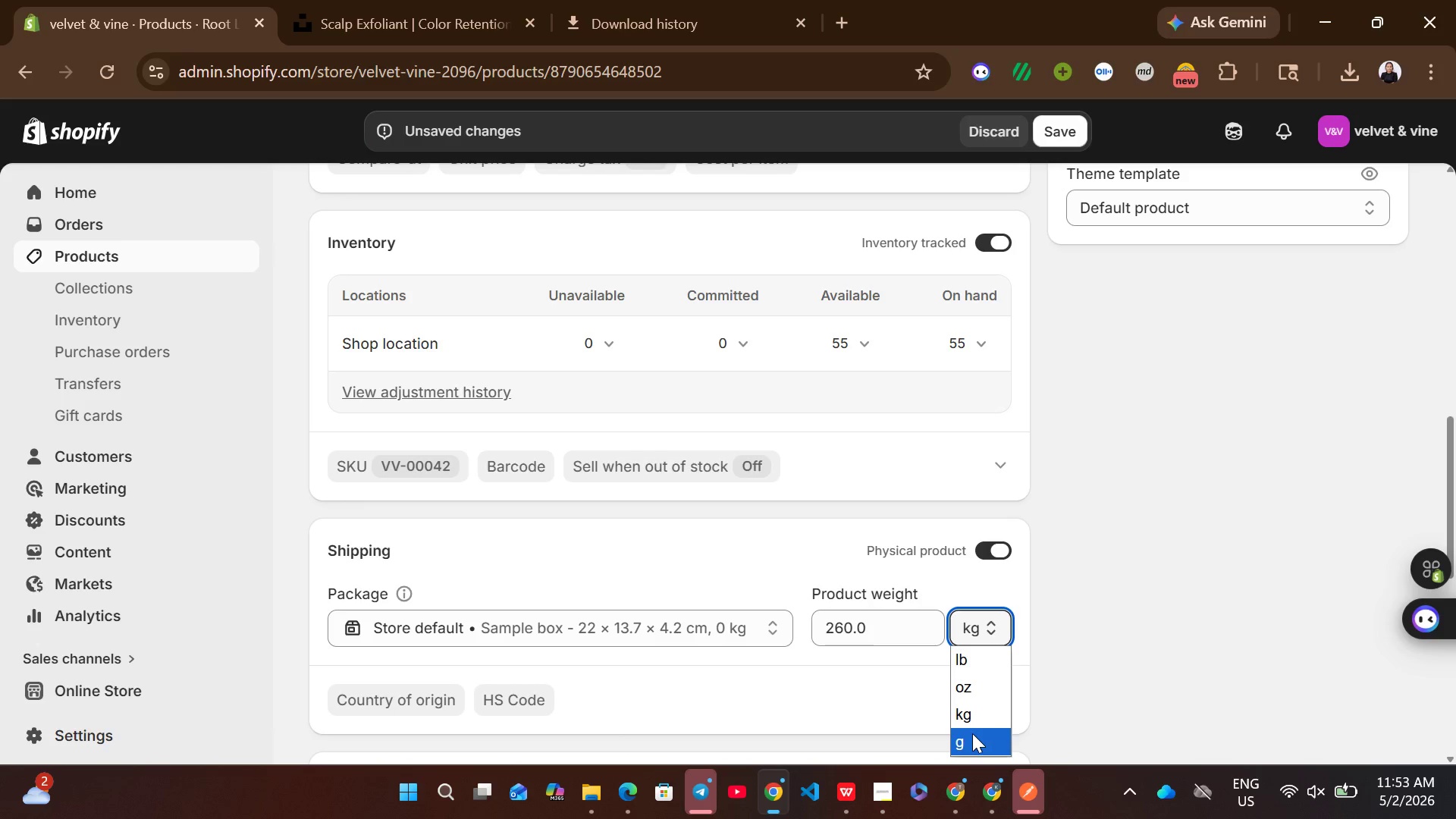 
left_click([972, 733])
 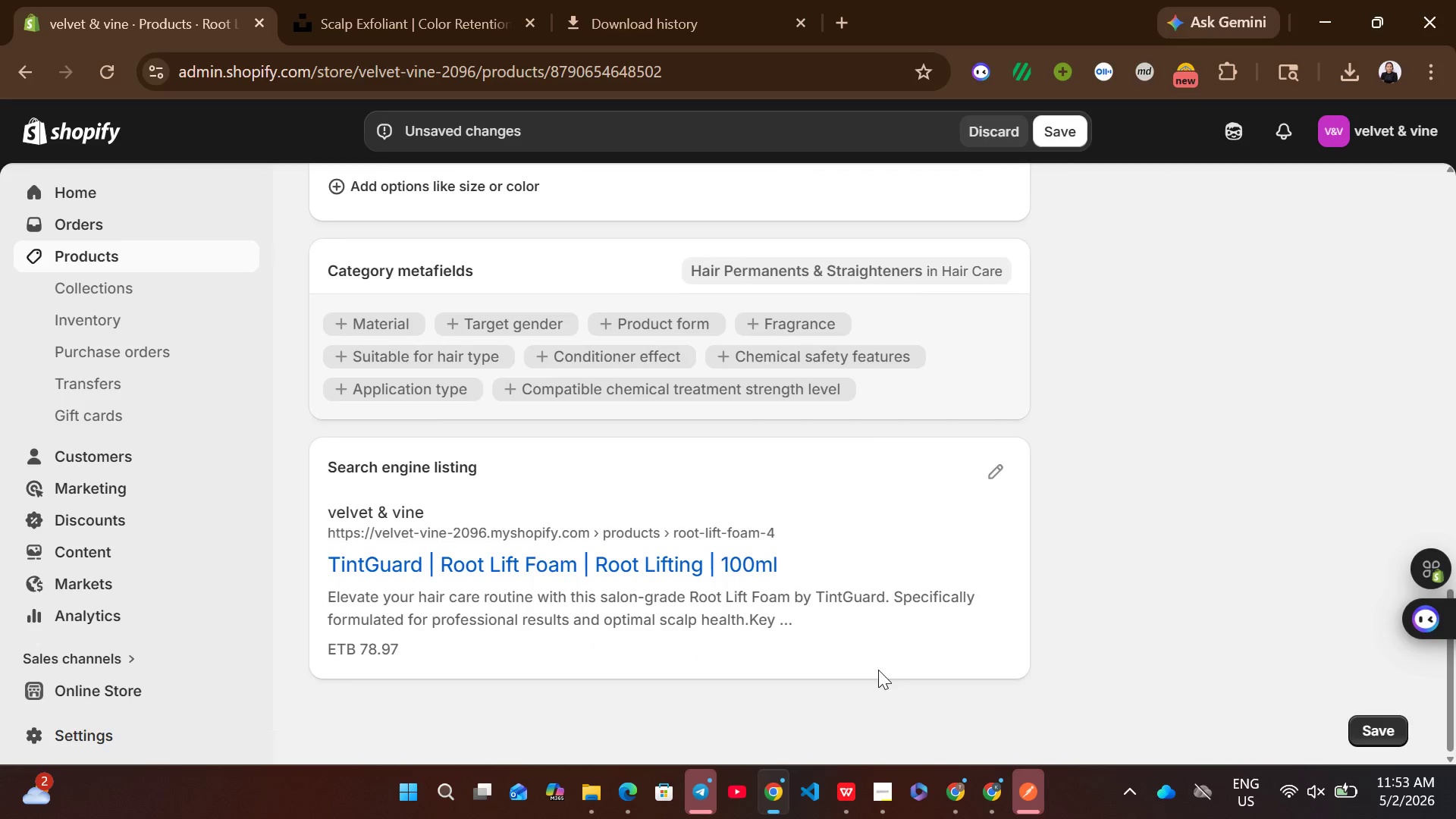 
left_click([1002, 475])
 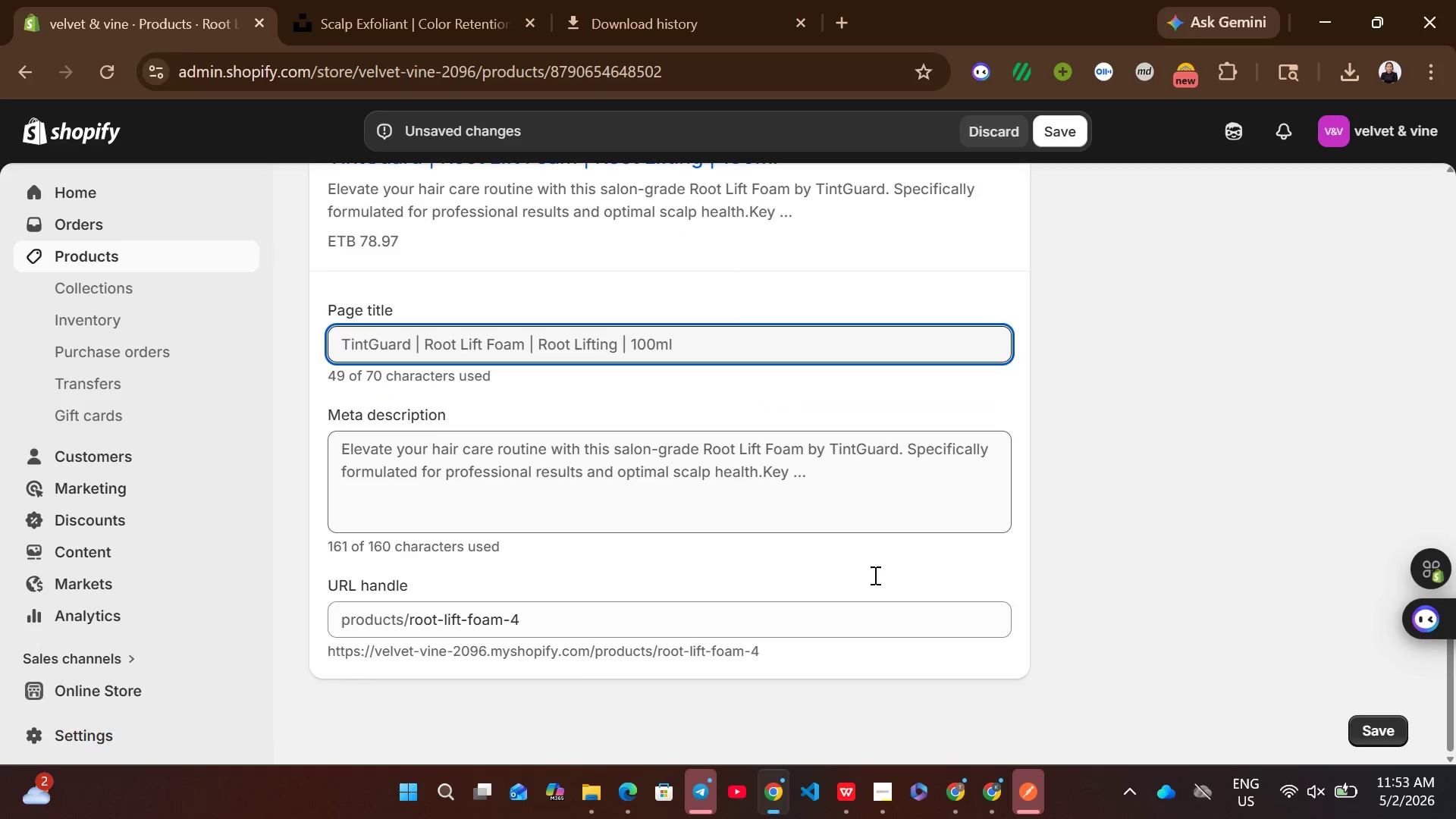 
left_click([770, 485])
 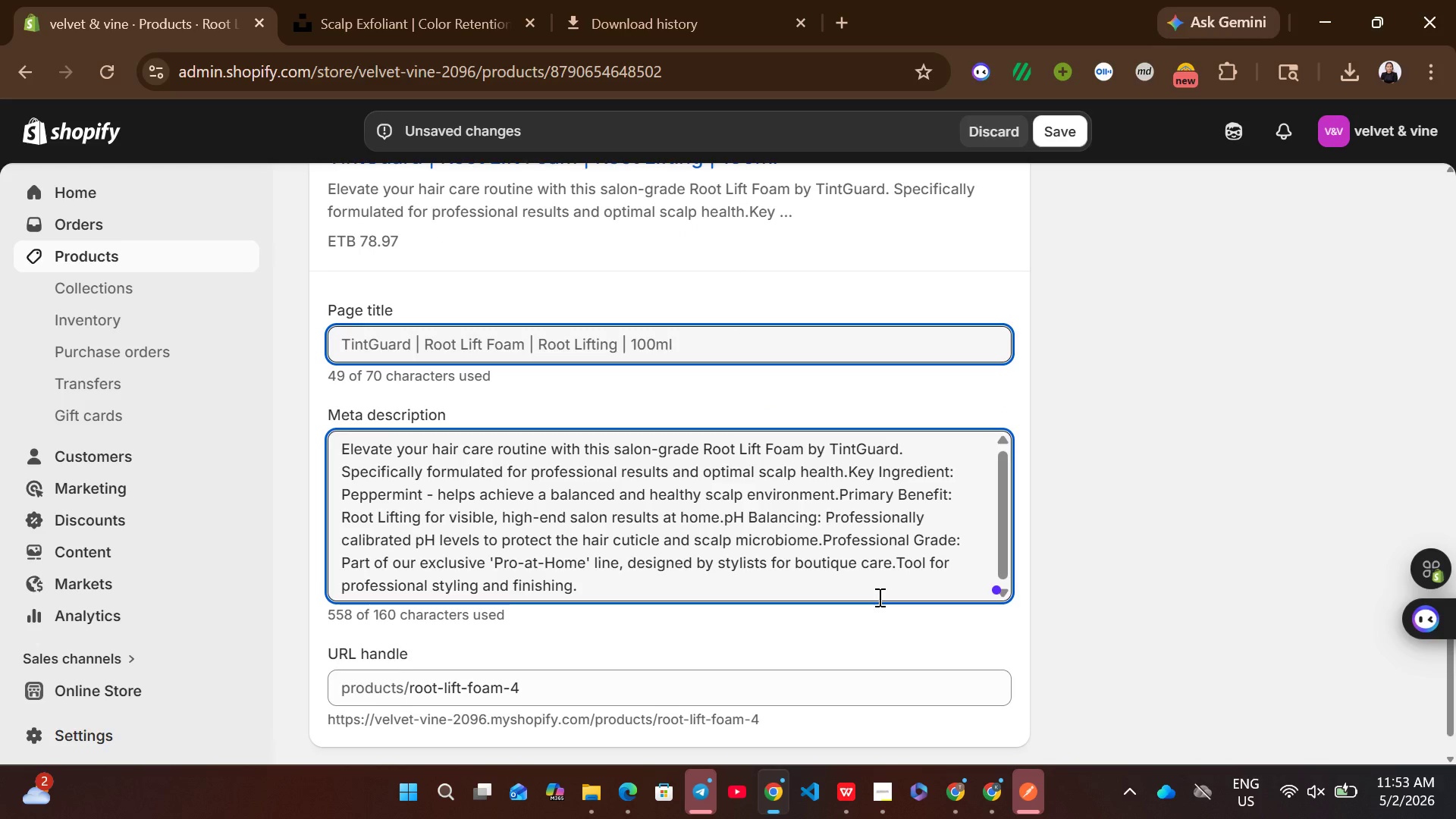 
left_click([855, 775])
 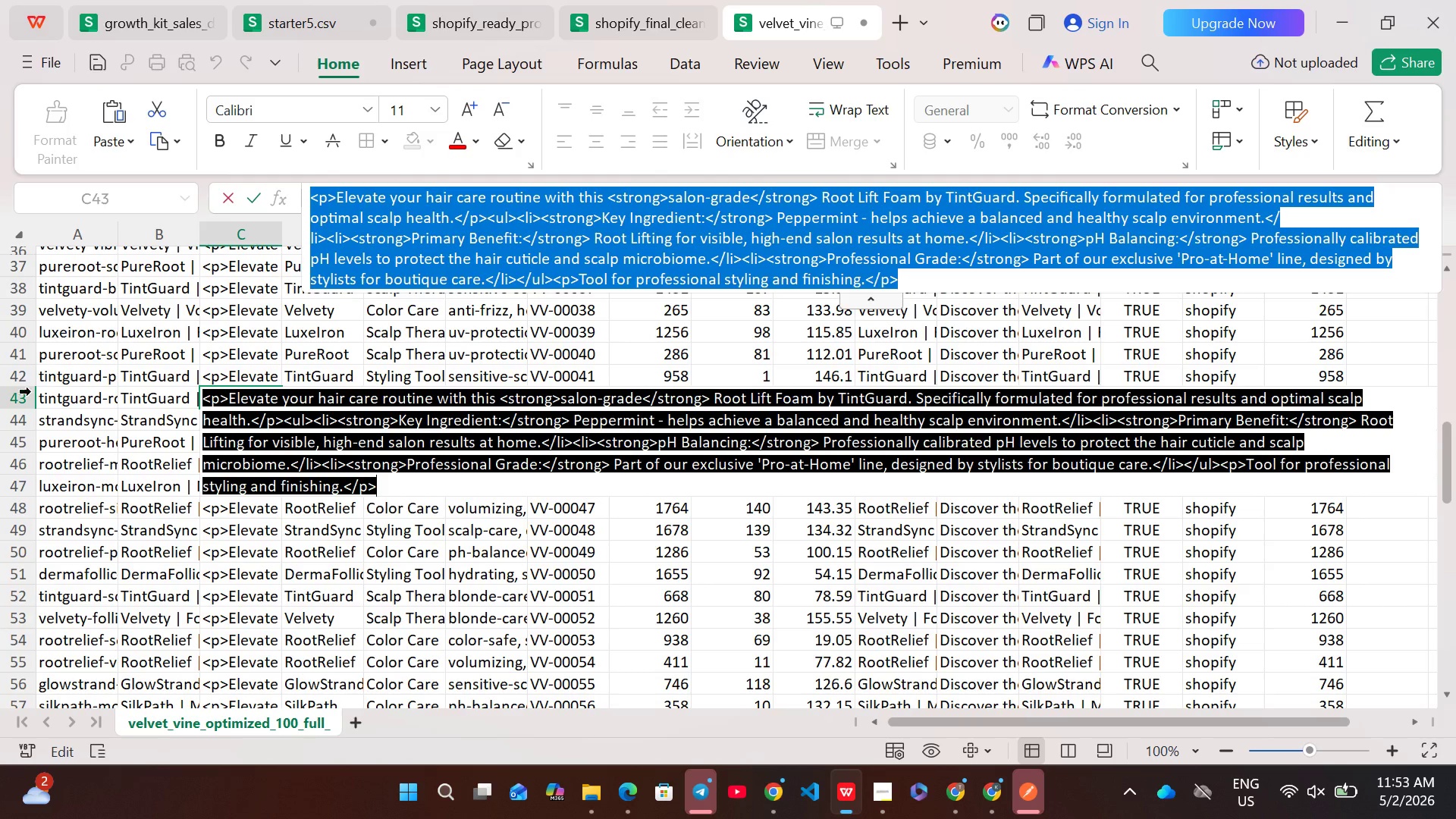 
left_click([19, 399])
 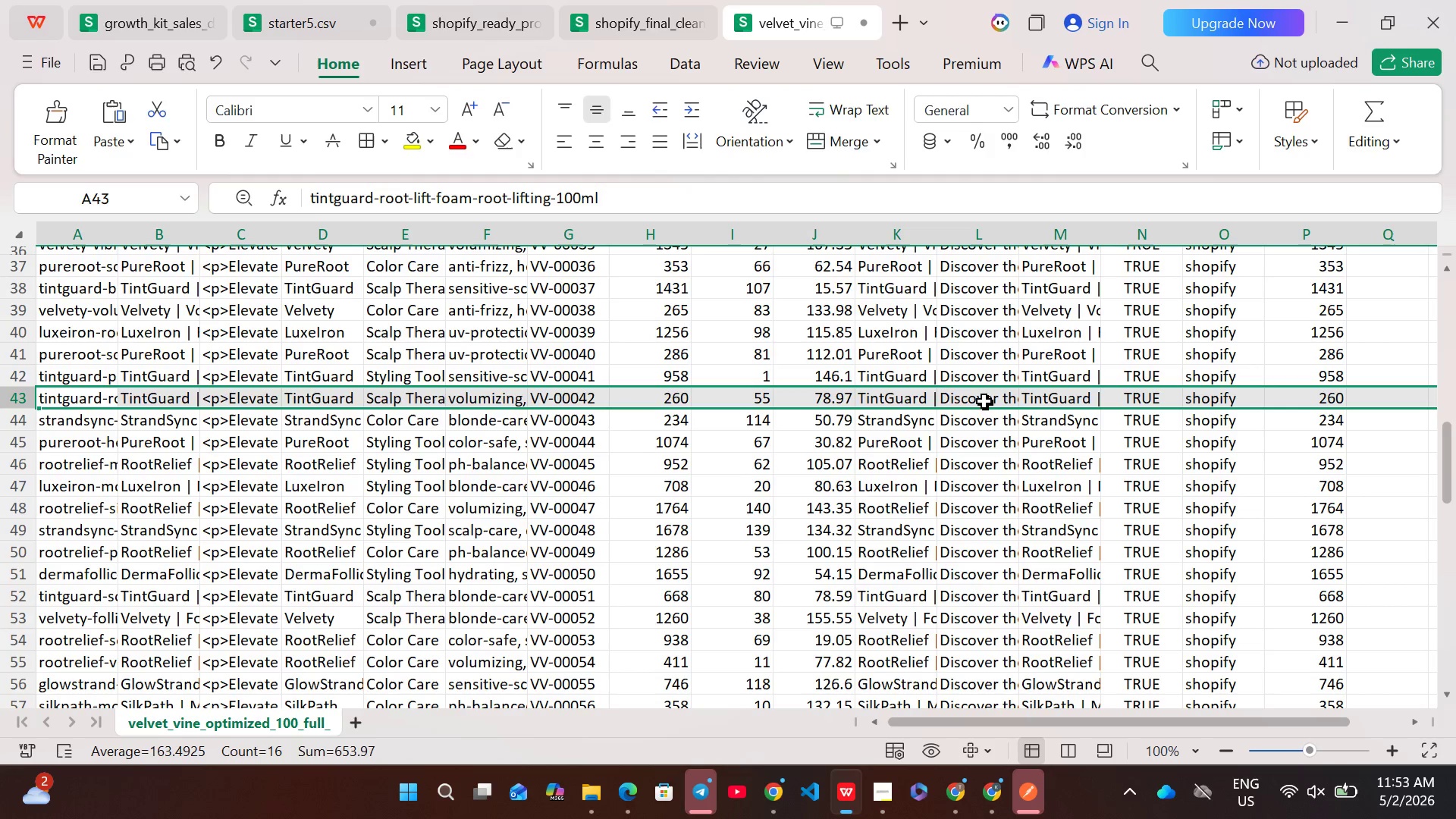 
double_click([986, 400])
 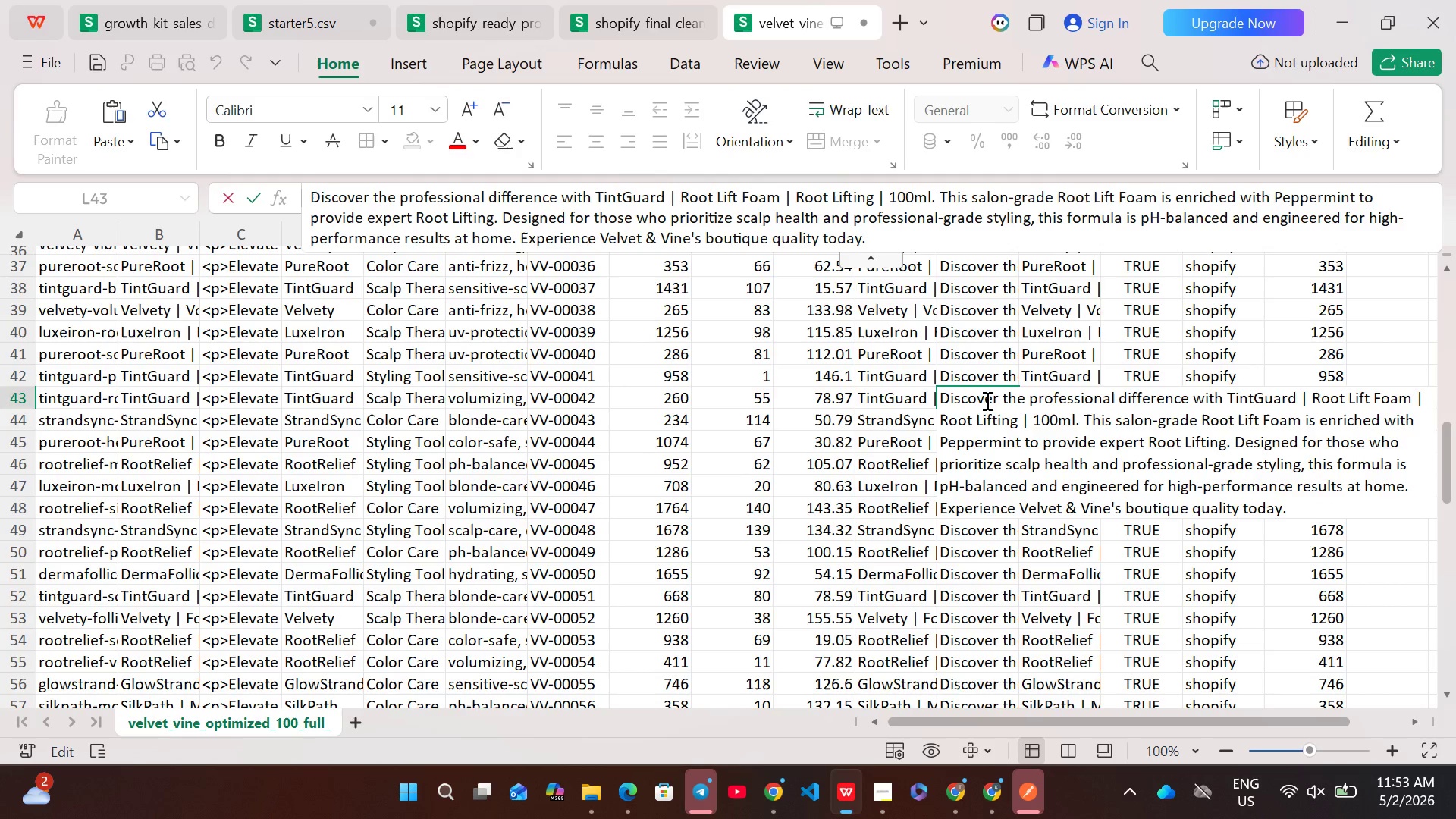 
key(Control+ControlLeft)
 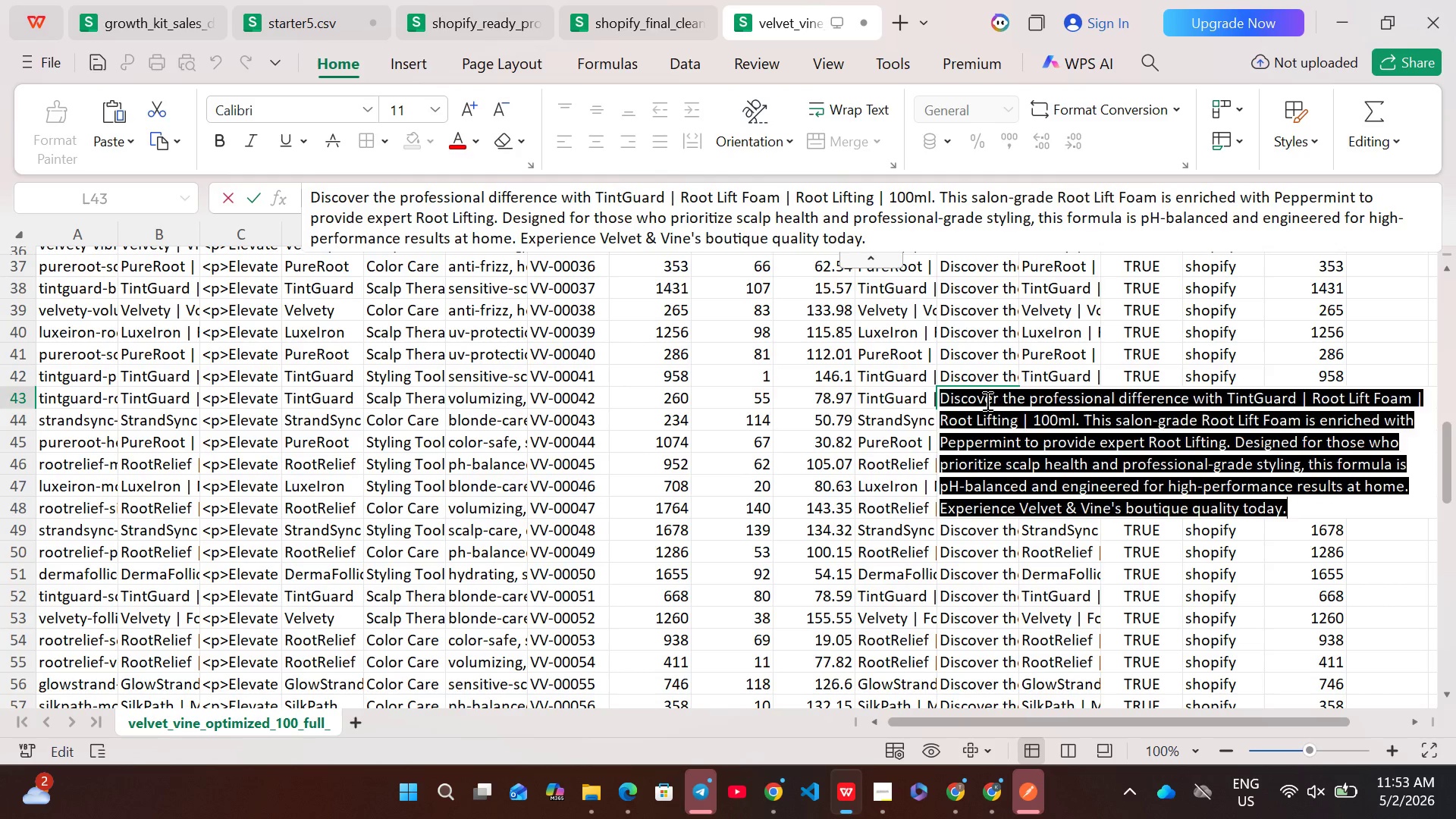 
key(Control+A)
 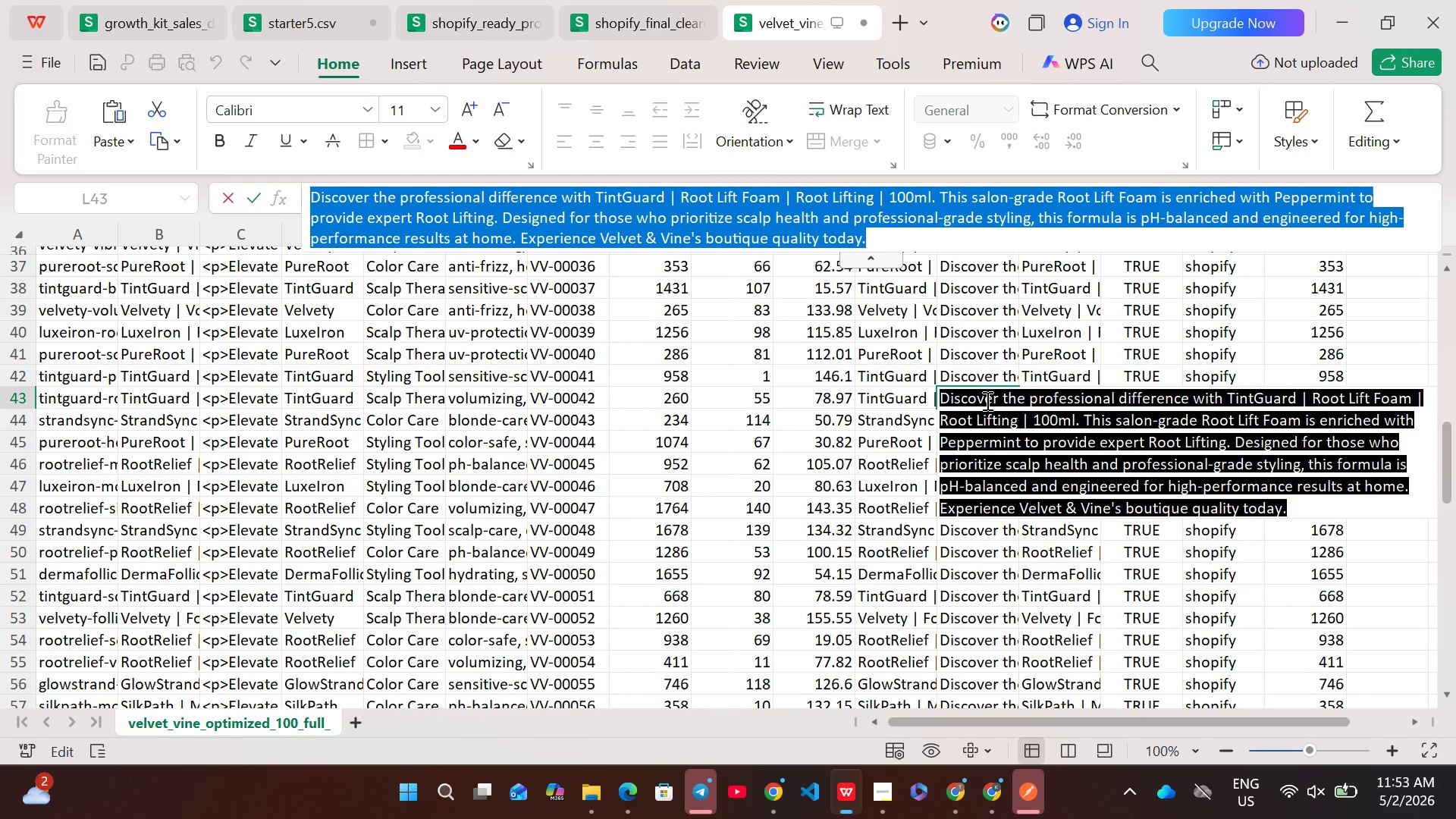 
key(Control+C)
 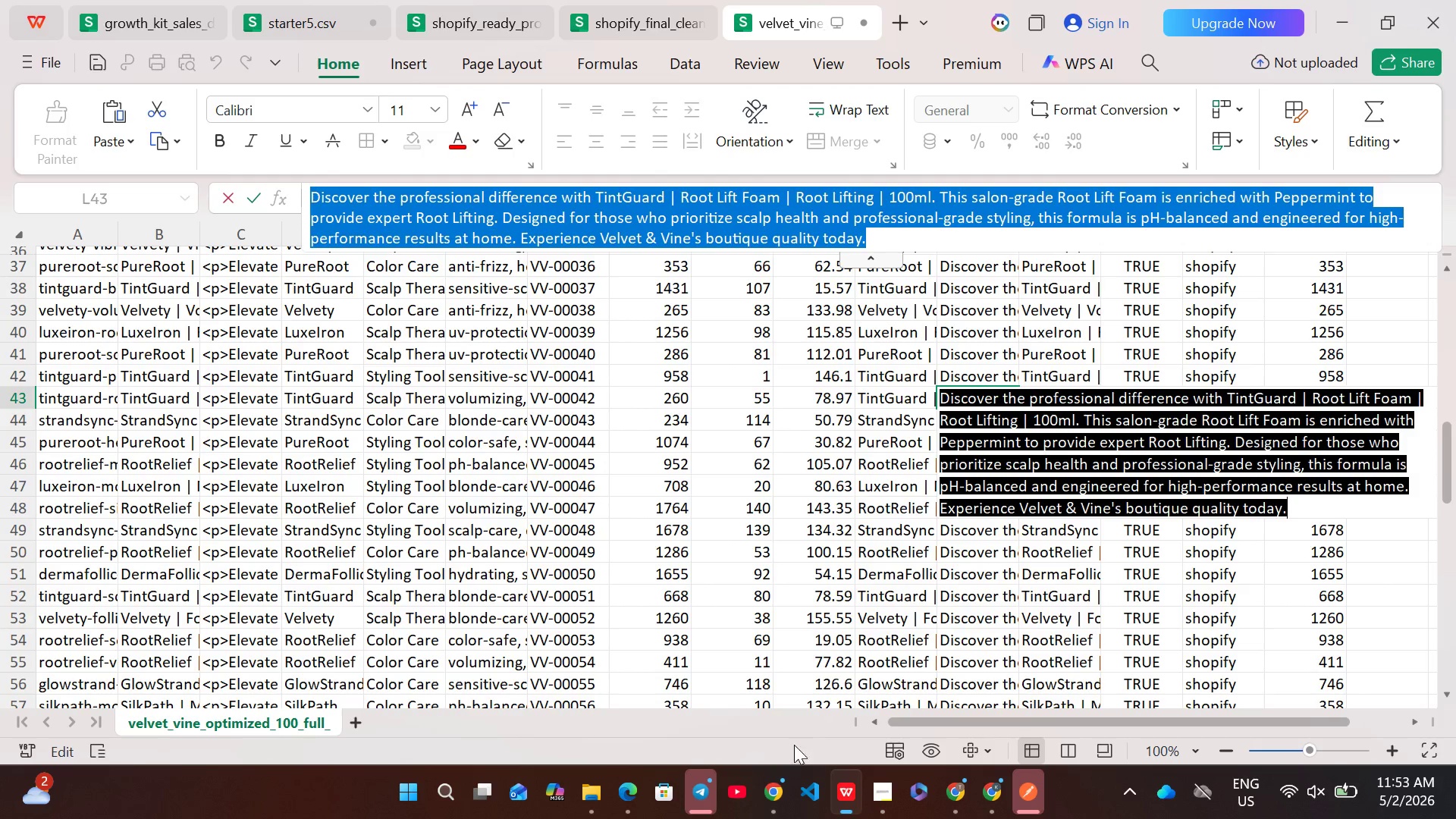 
left_click([769, 795])
 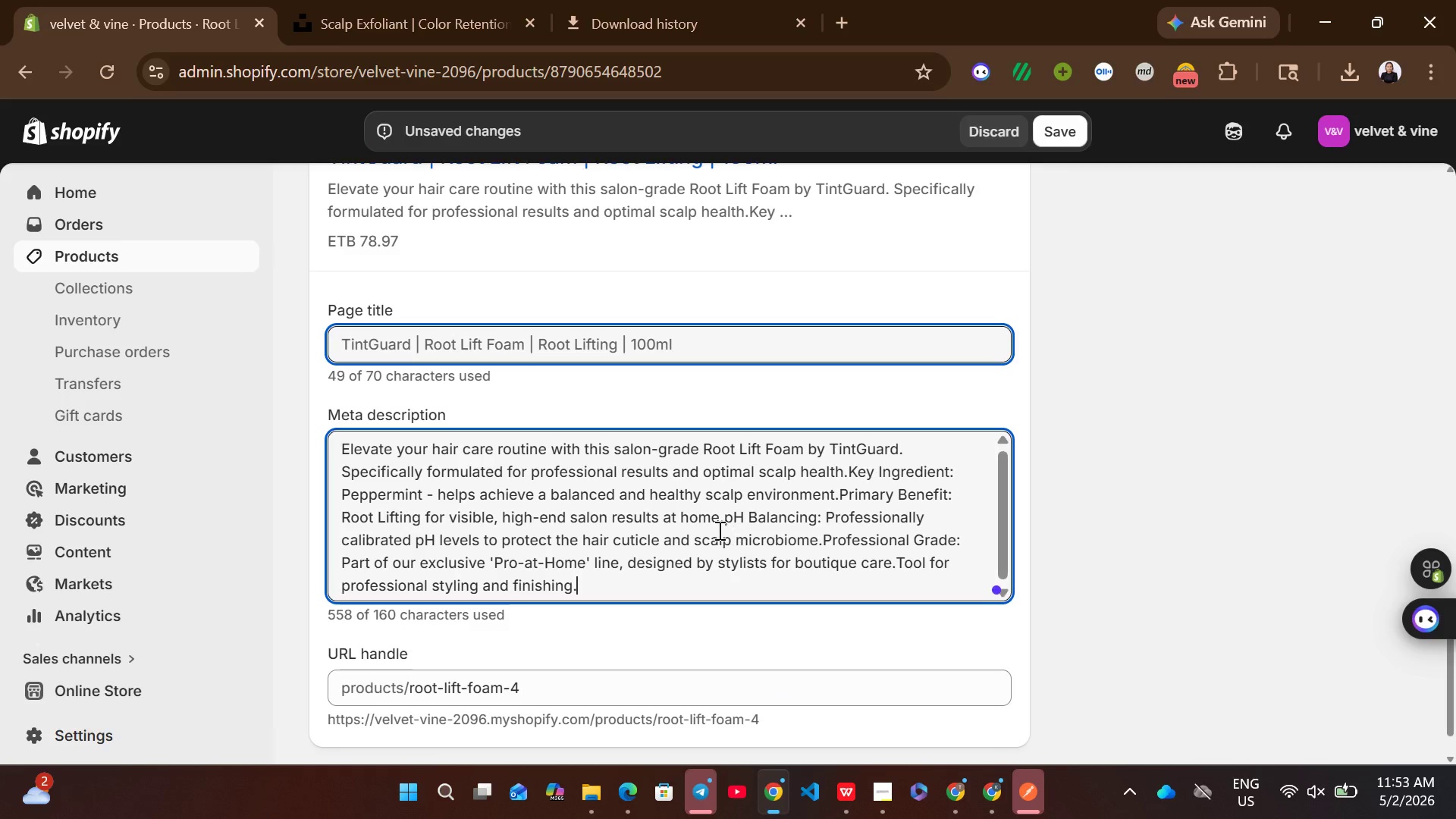 
left_click([718, 530])
 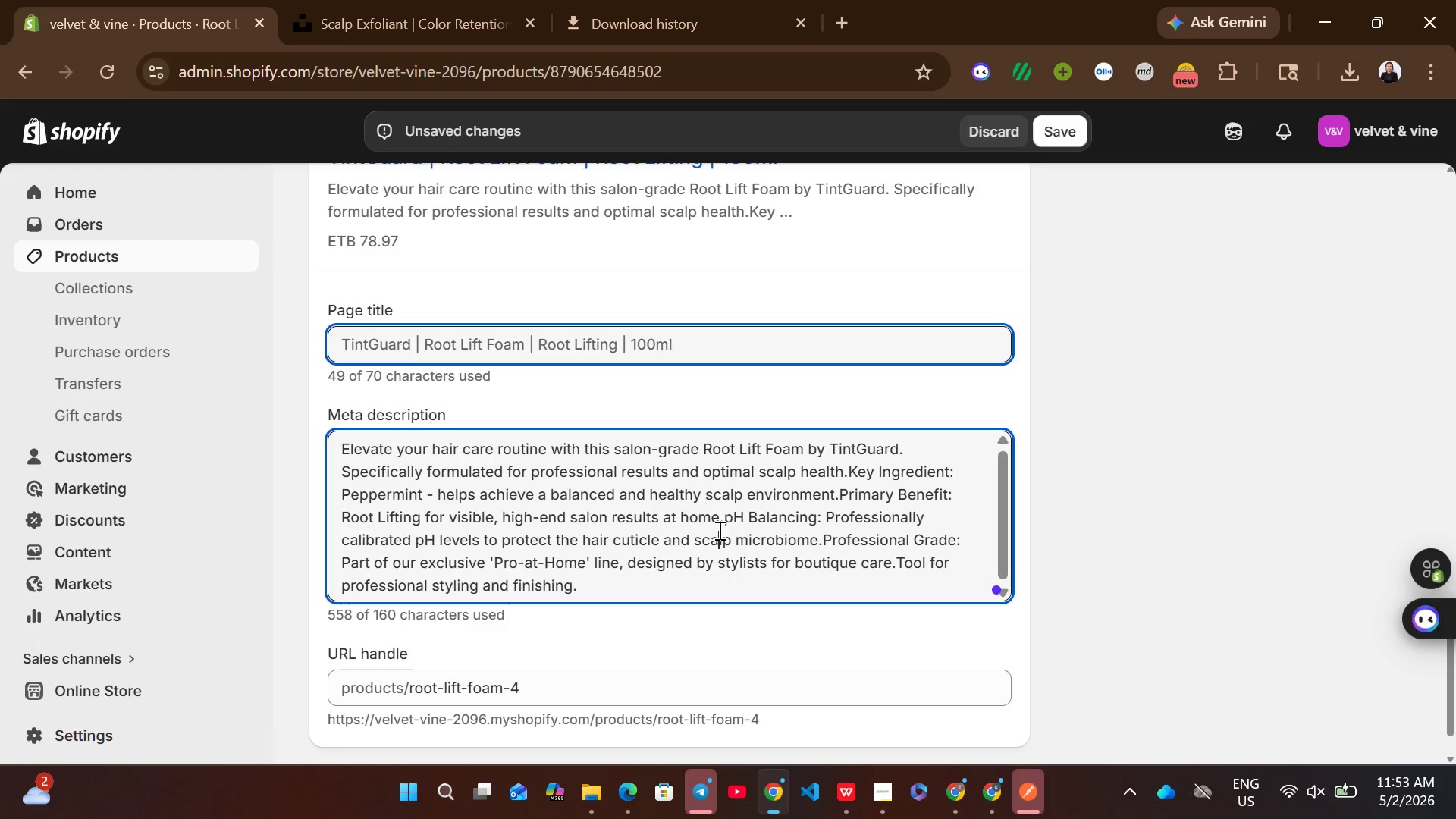 
key(Control+A)
 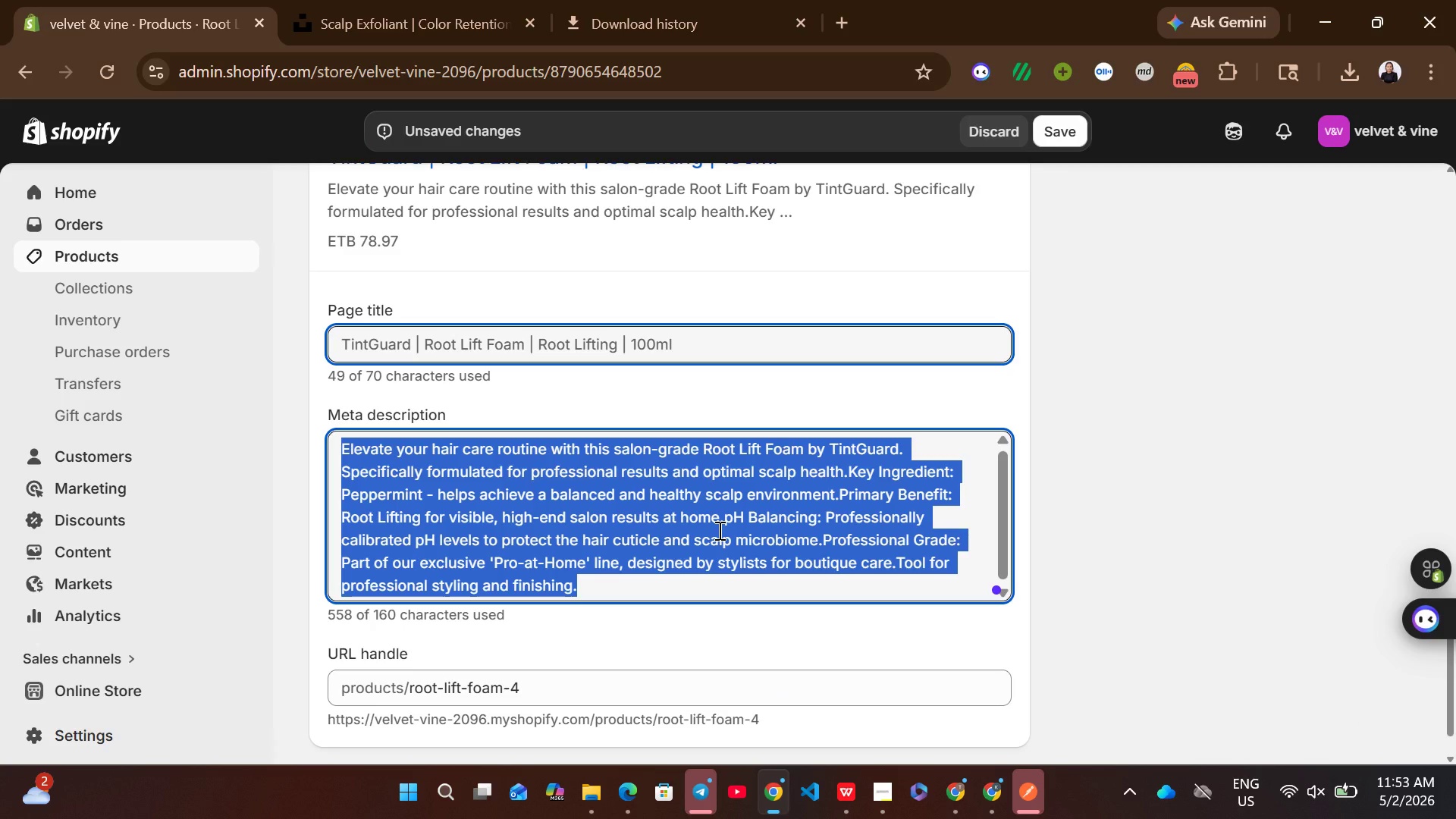 
key(Control+V)
 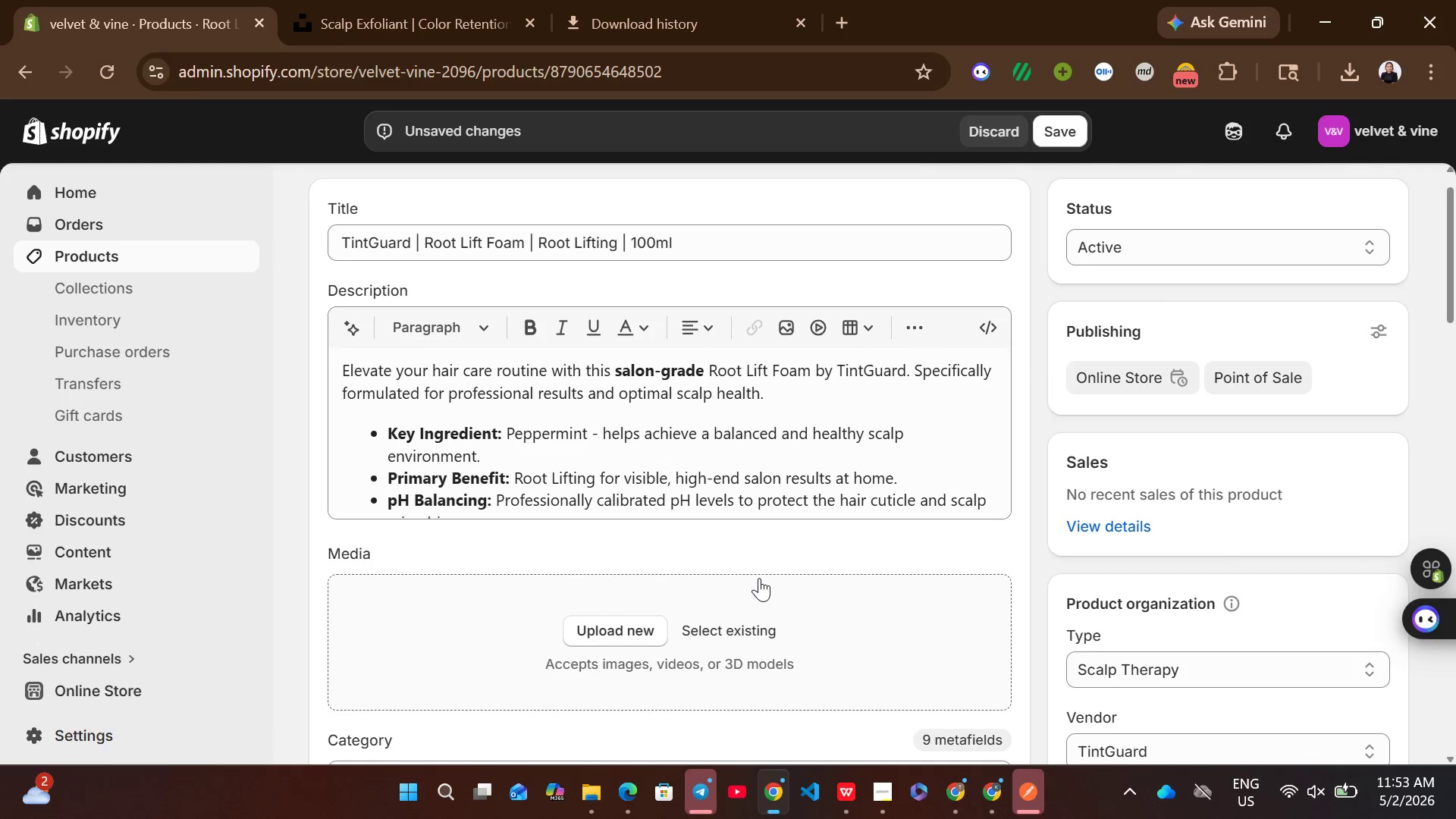 
wait(7.11)
 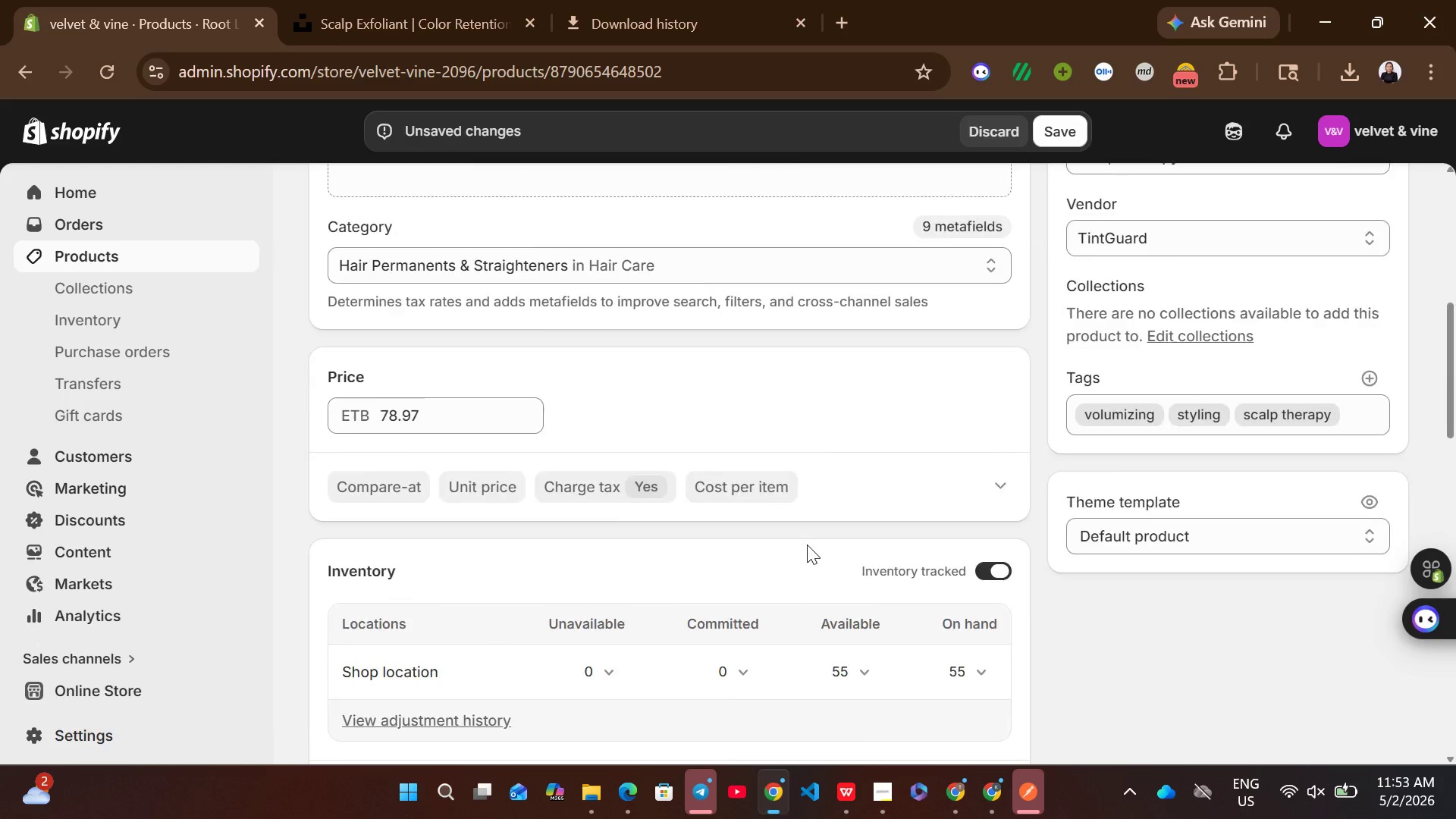 
left_click_drag(start_coordinate=[428, 223], to_coordinate=[525, 231])
 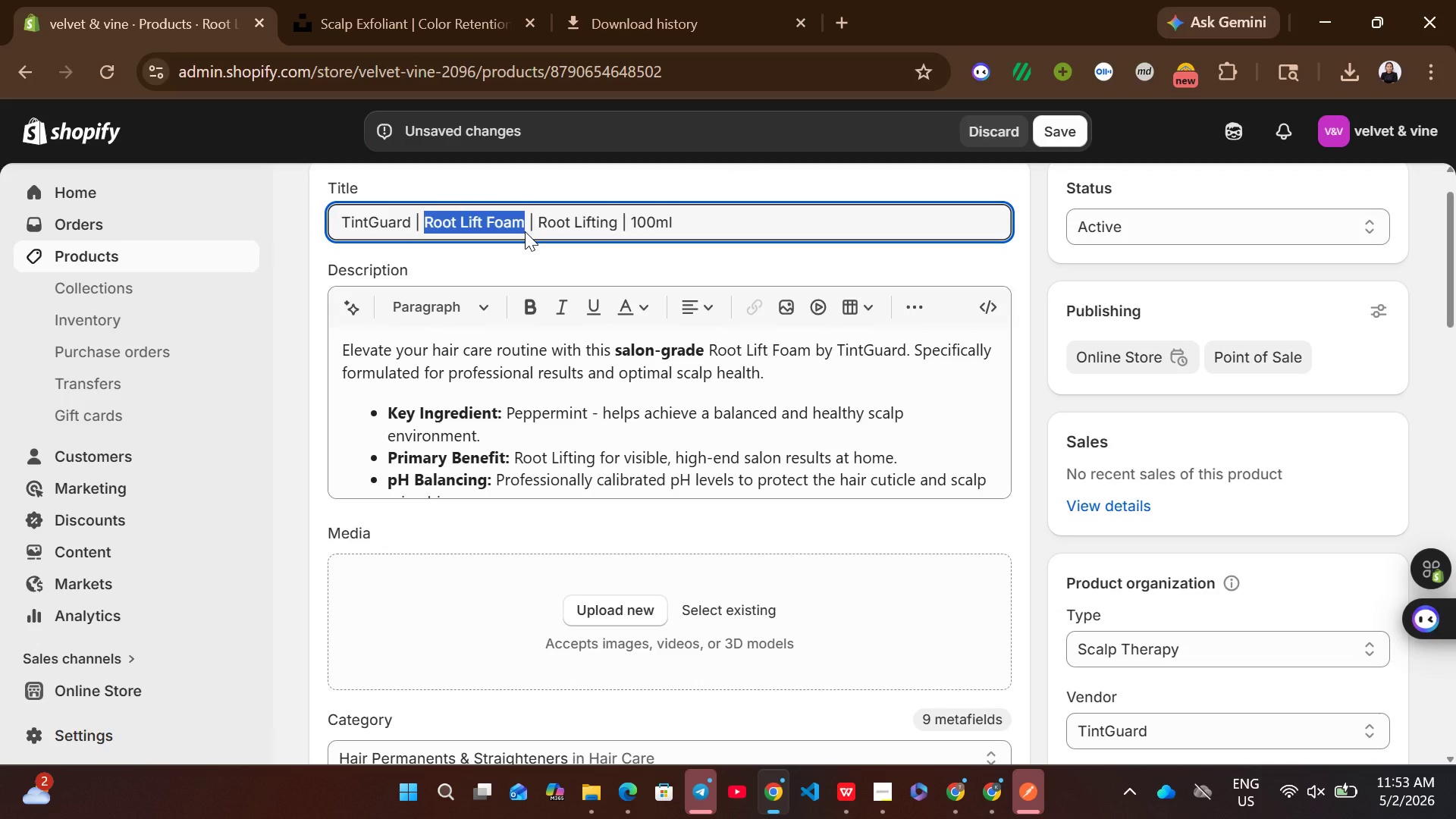 
key(Control+C)
 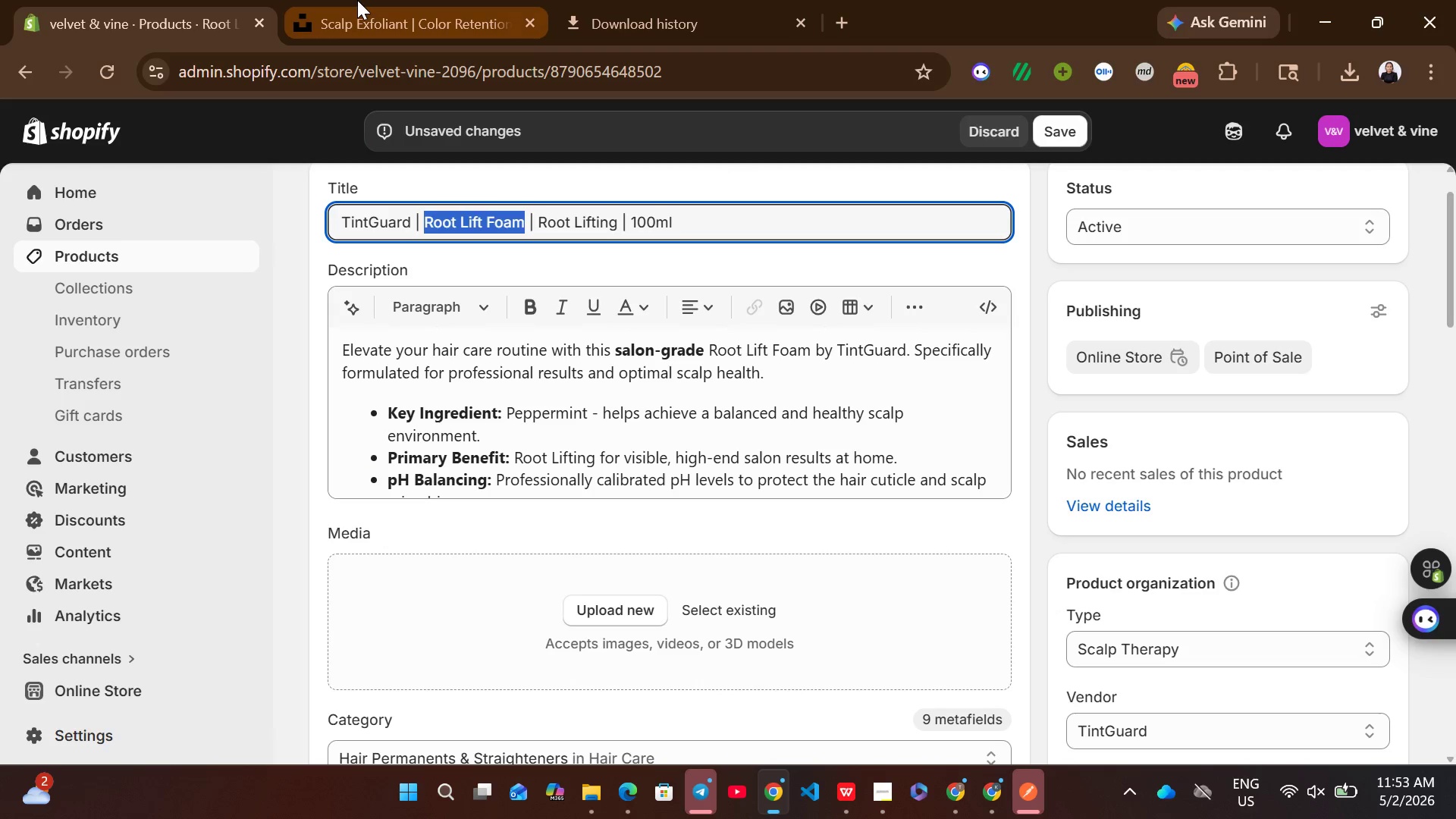 
left_click([357, 0])
 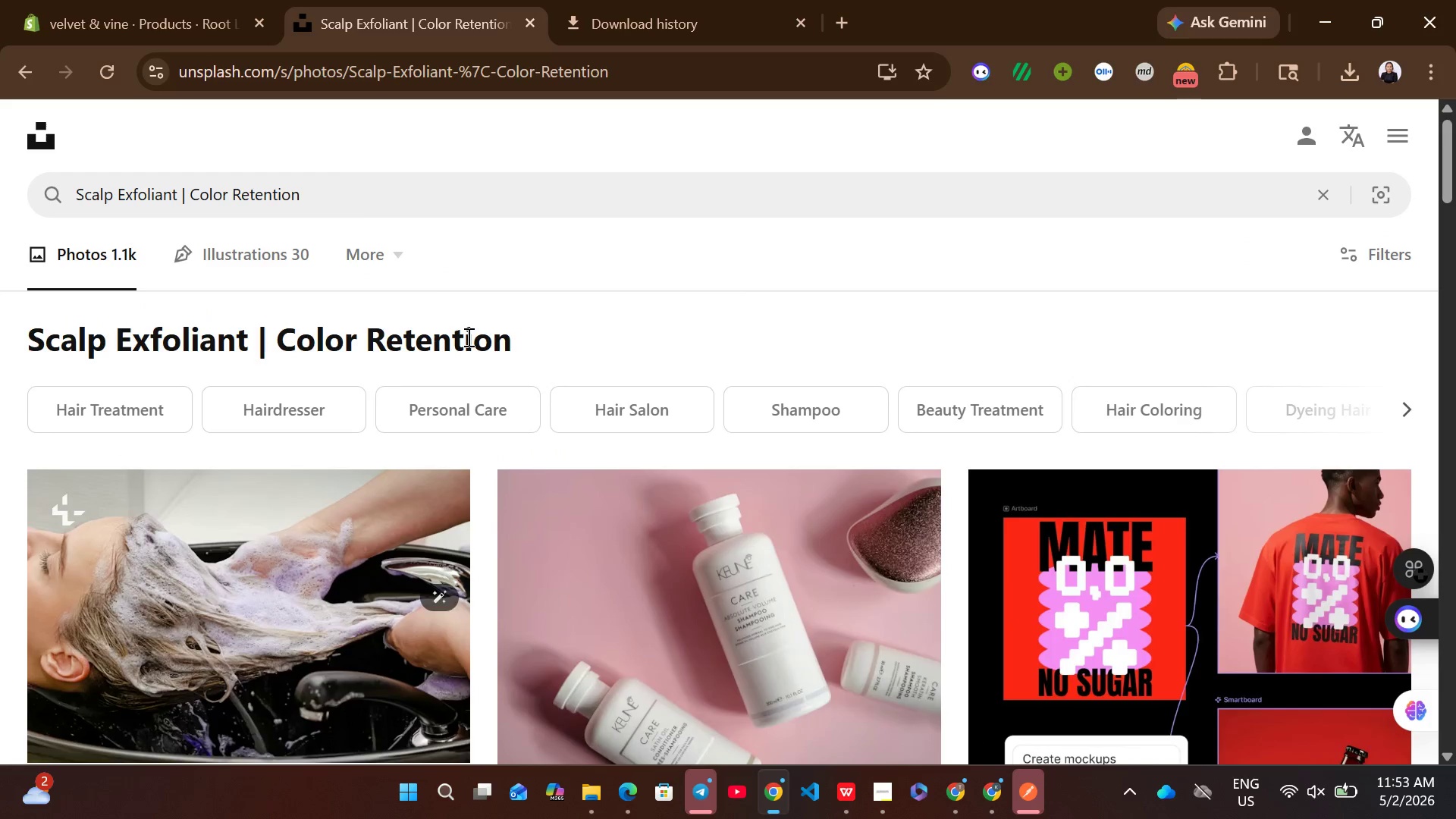 
left_click([327, 190])
 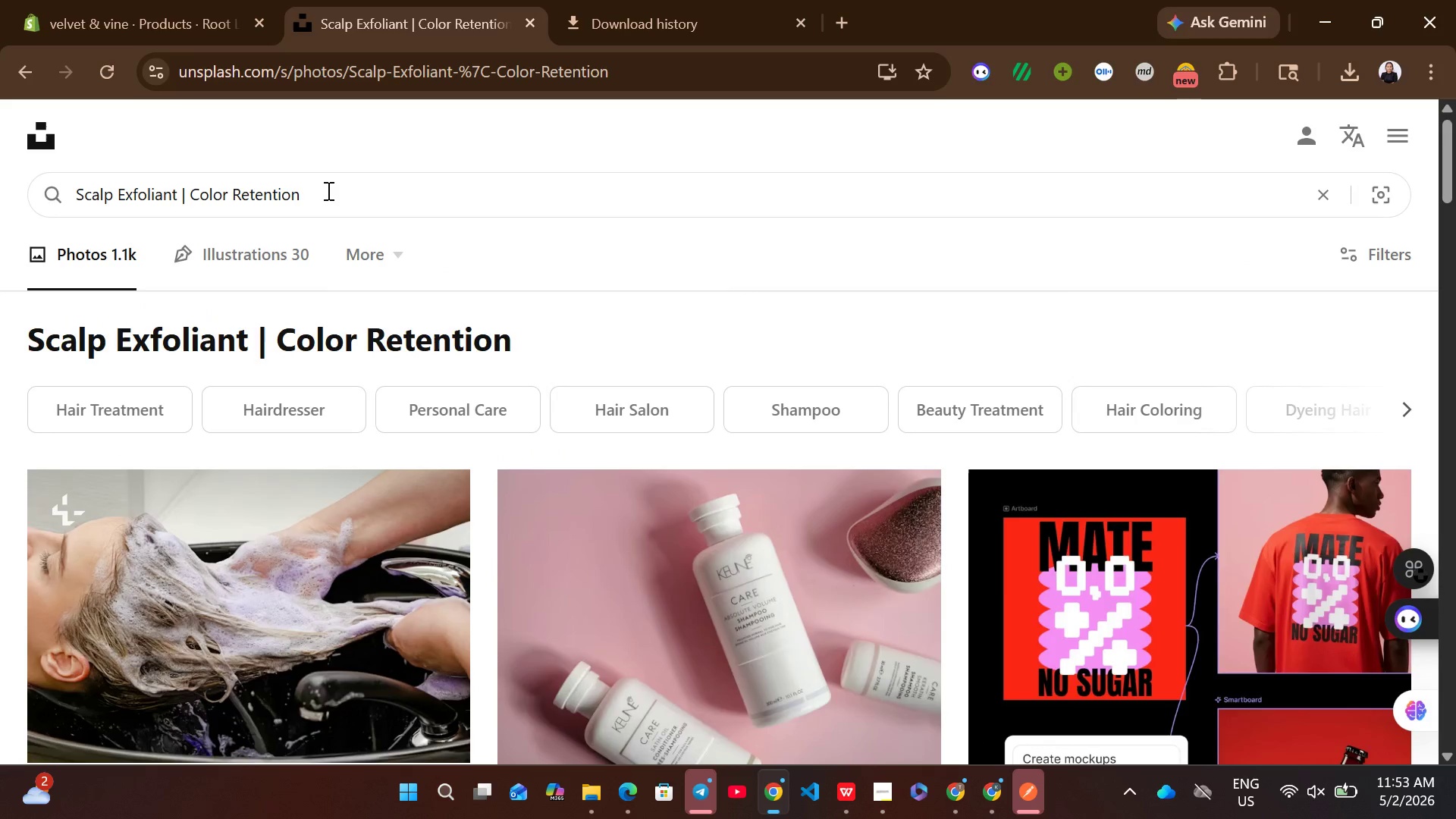 
hold_key(key=ControlLeft, duration=0.34)
 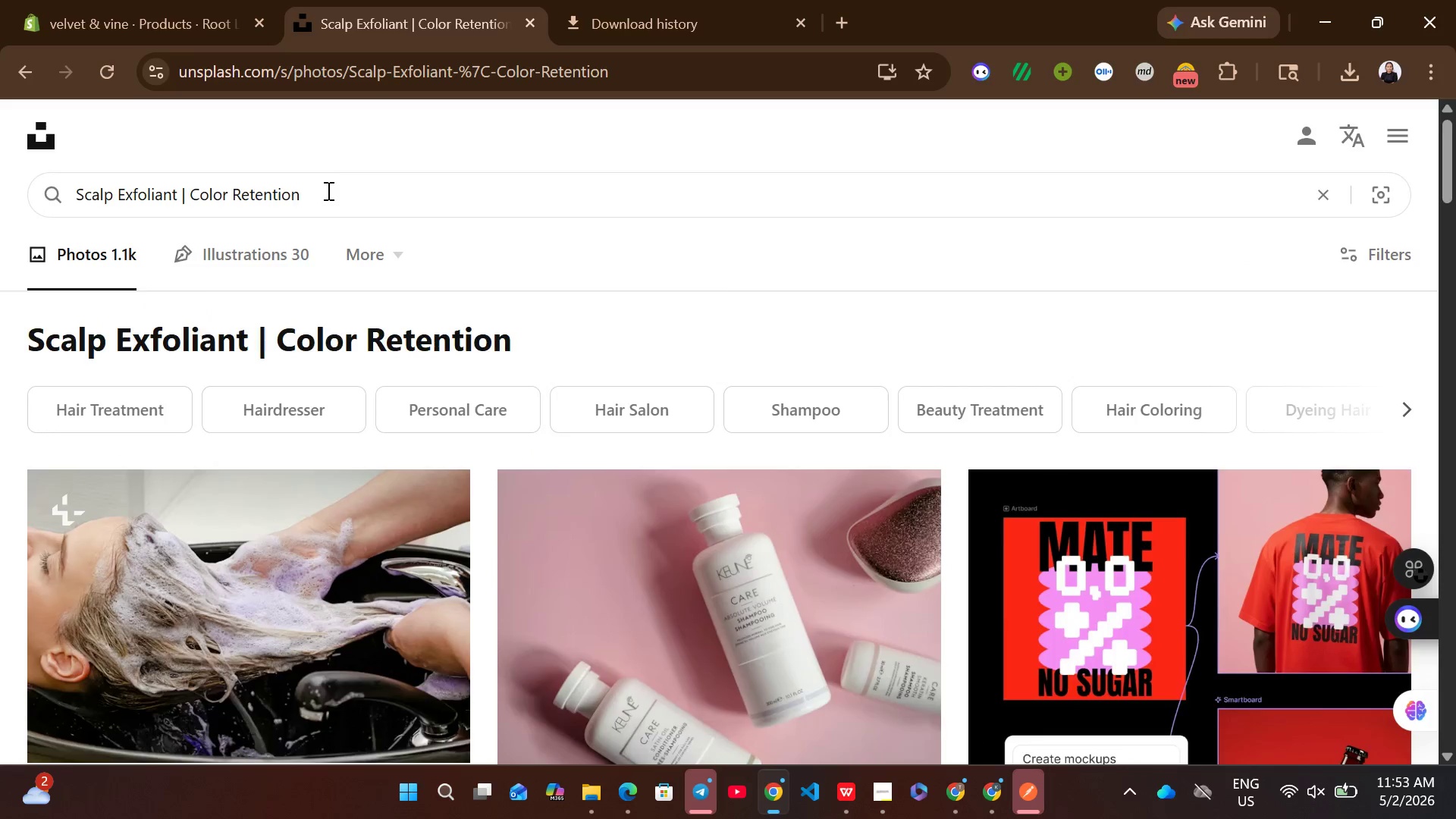 
mouse_move([353, 449])
 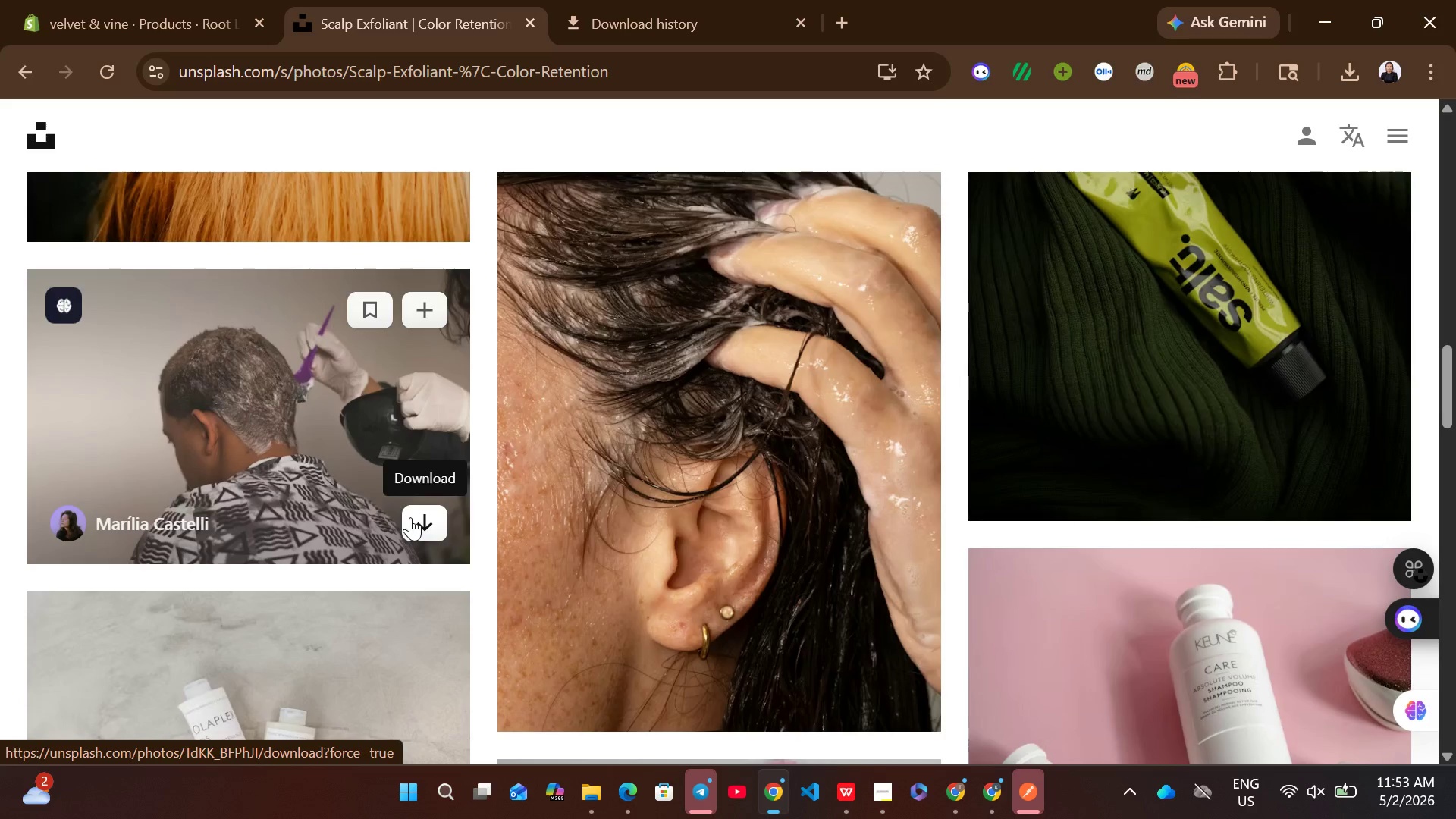 
left_click([410, 517])
 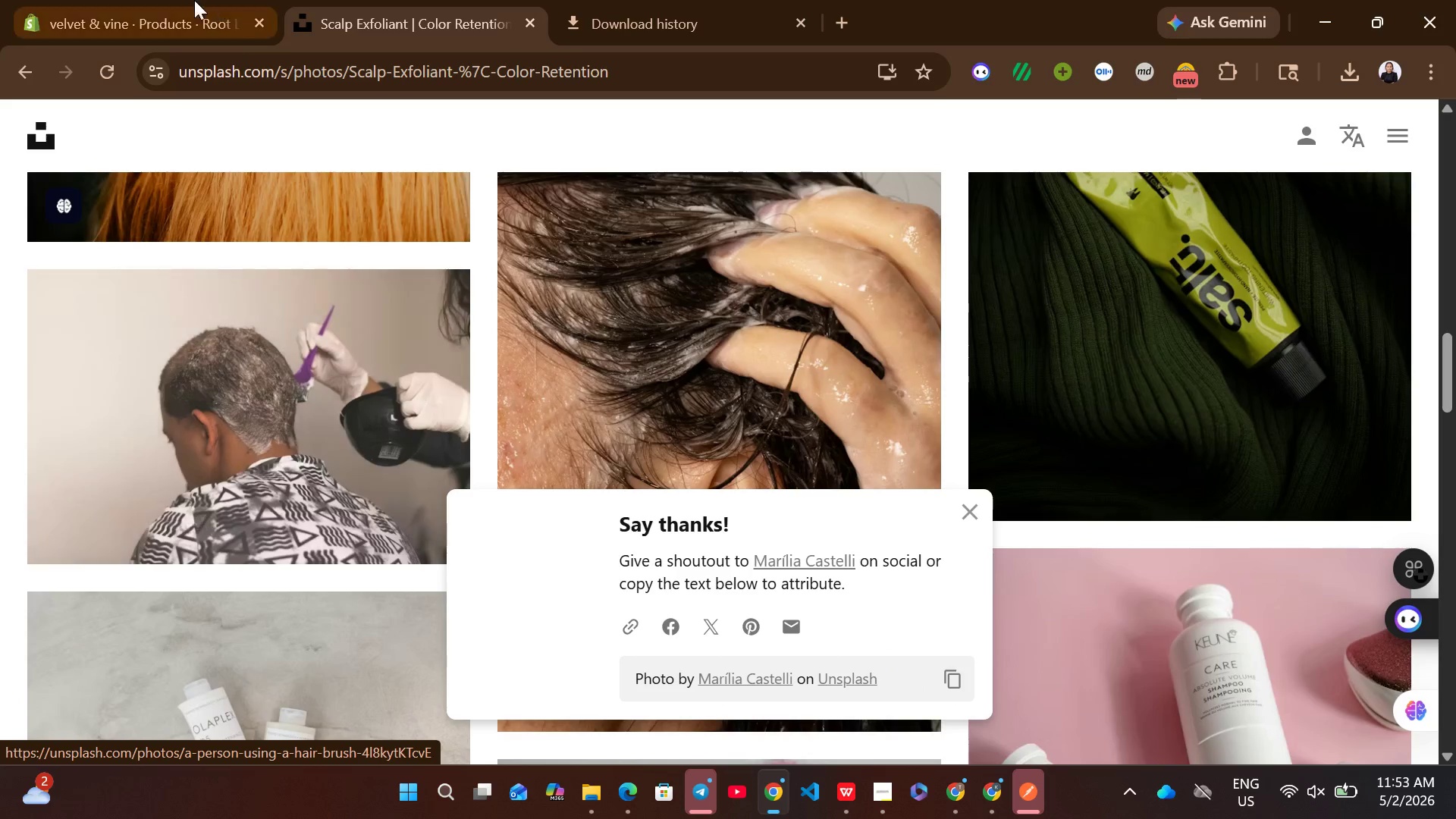 
left_click([167, 0])
 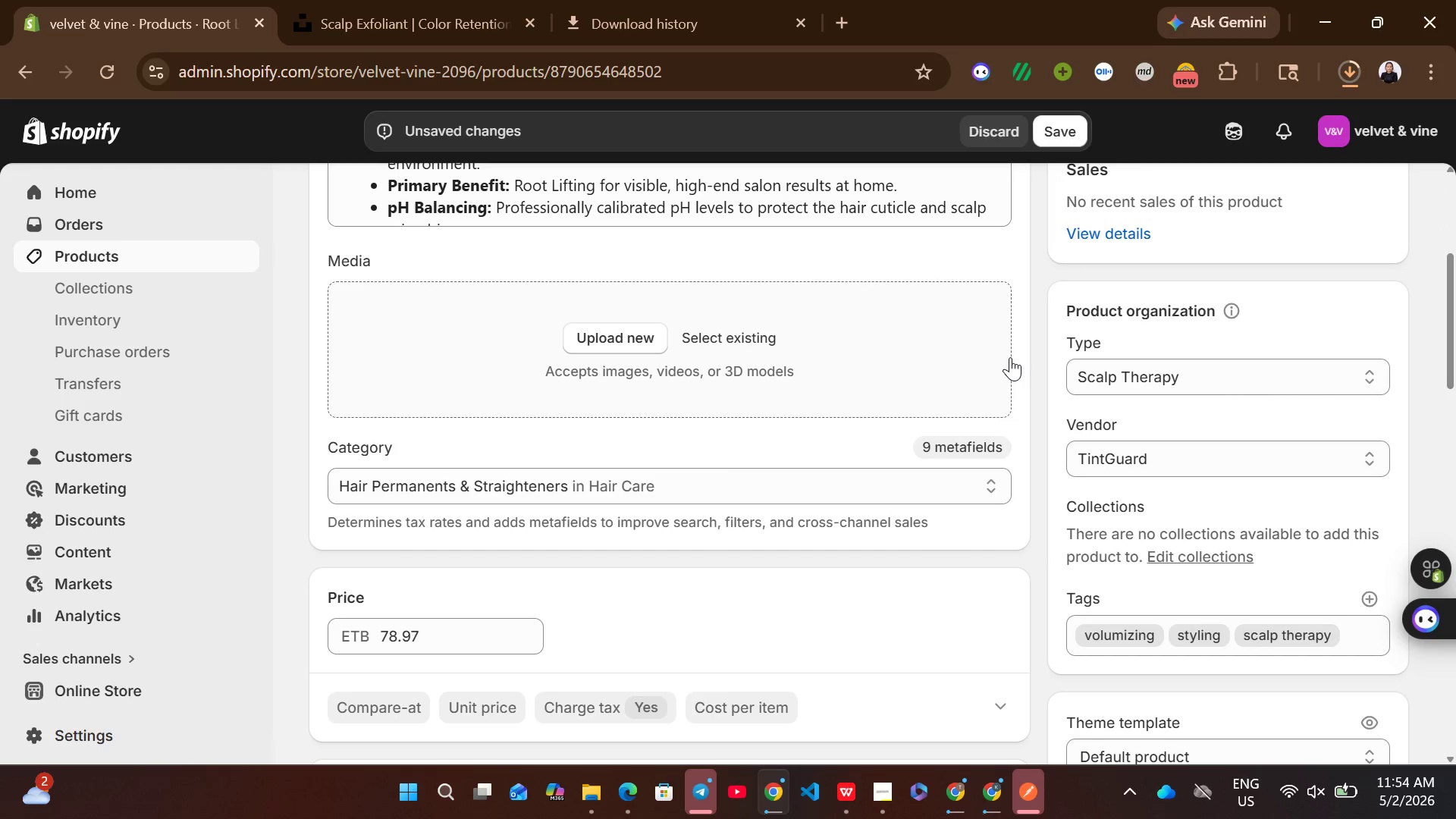 
wait(6.7)
 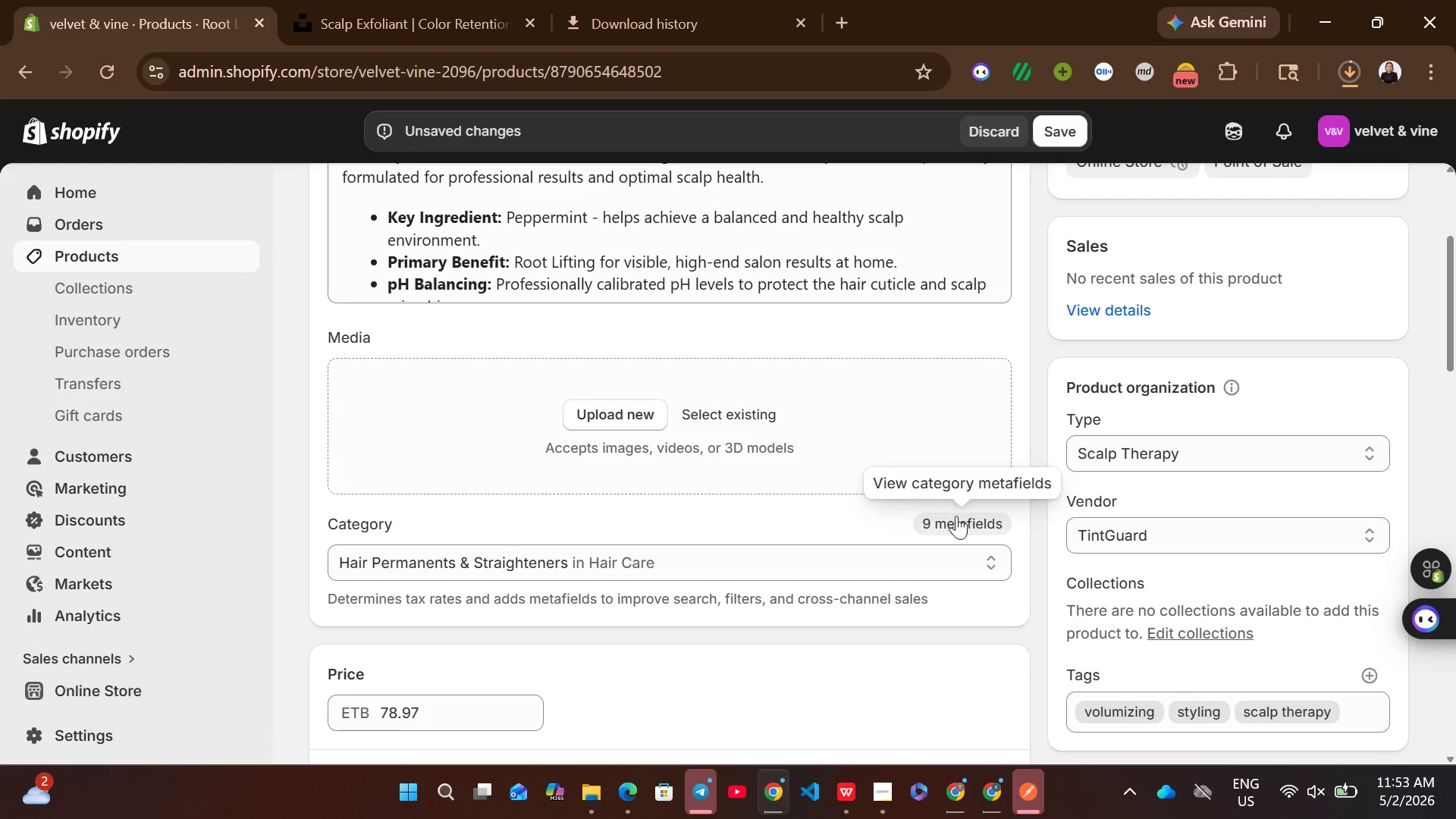 
left_click([844, 793])
 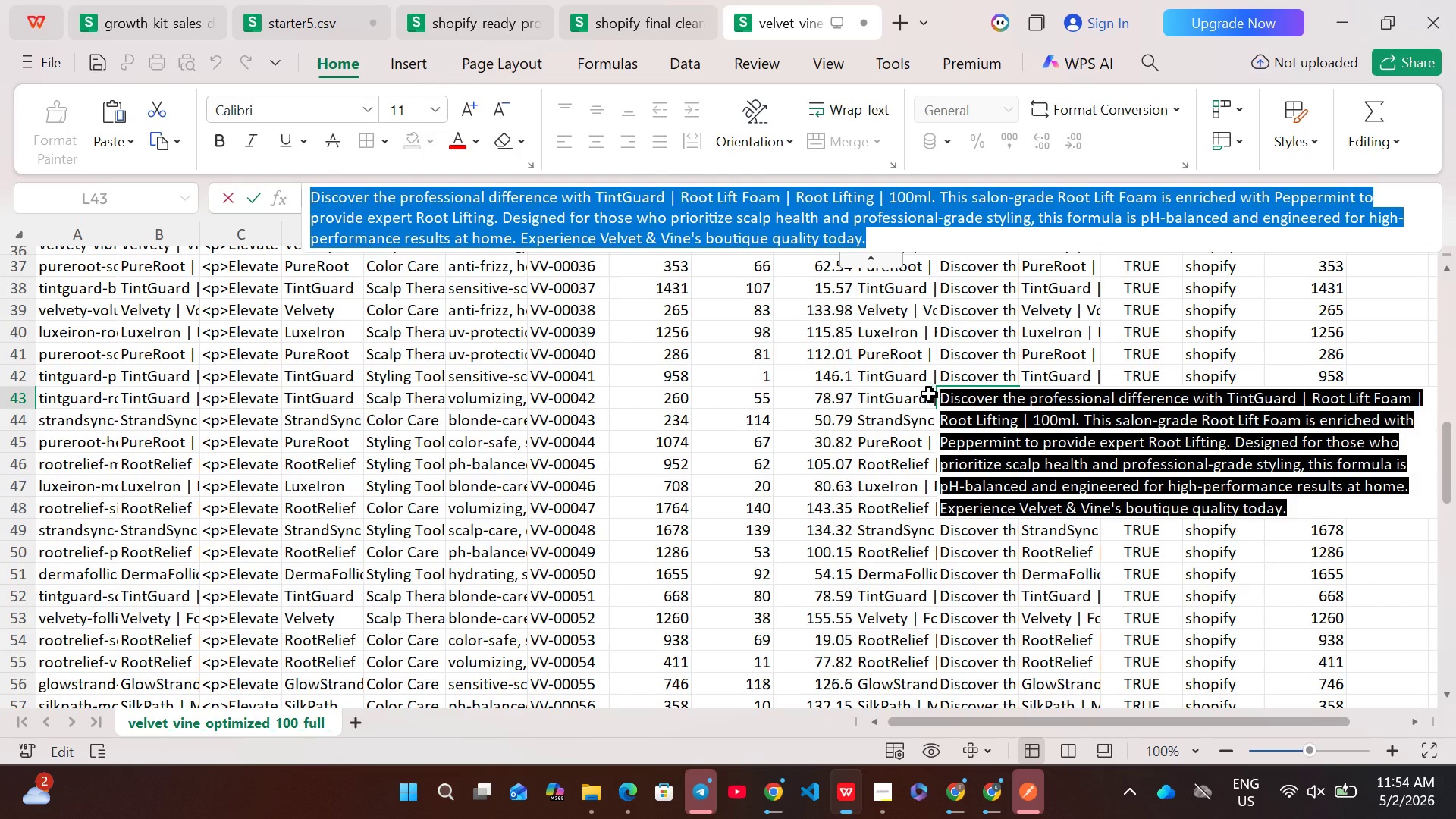 
left_click([917, 394])
 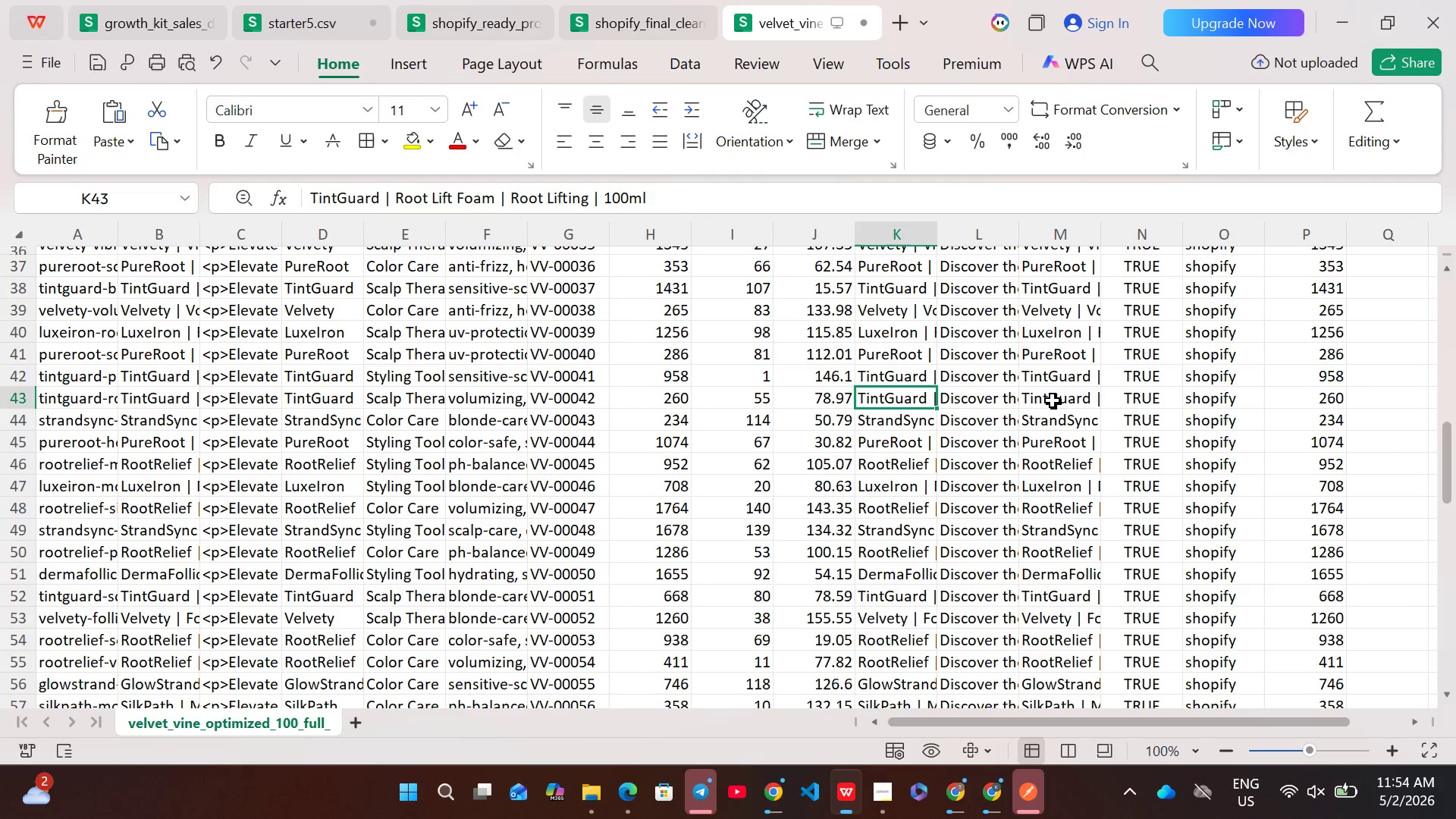 
double_click([1053, 400])
 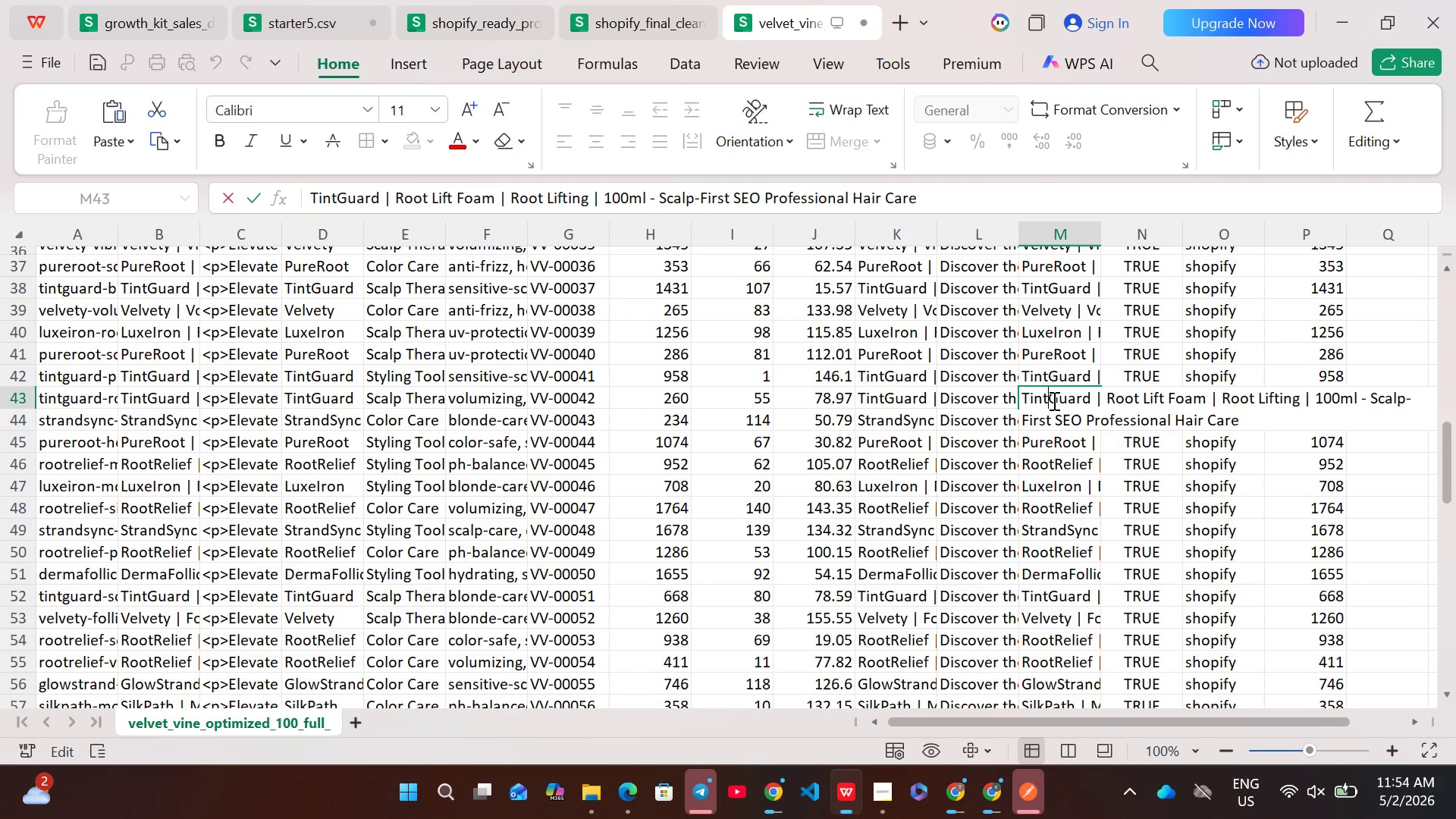 
key(Control+A)
 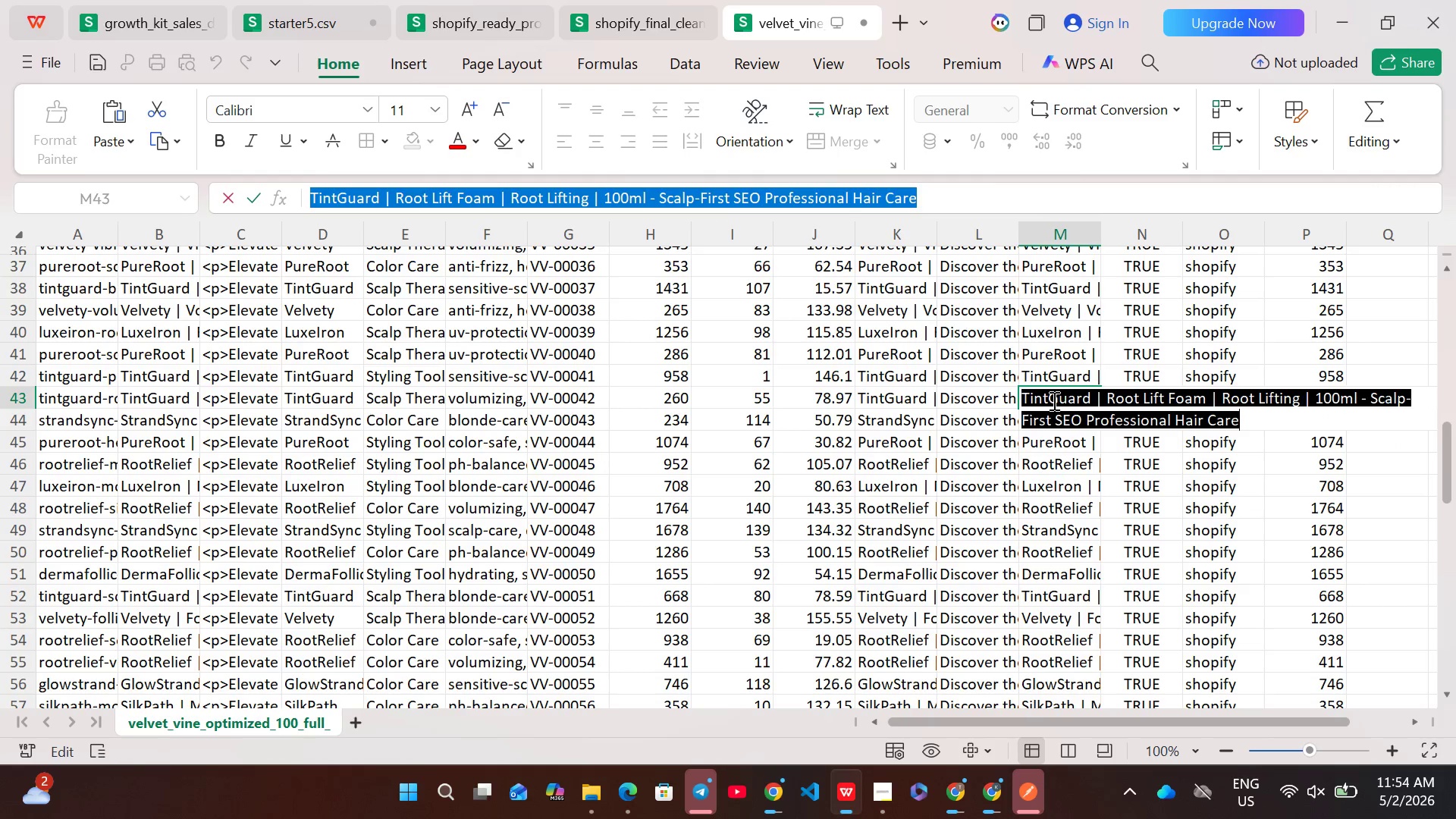 
key(Control+C)
 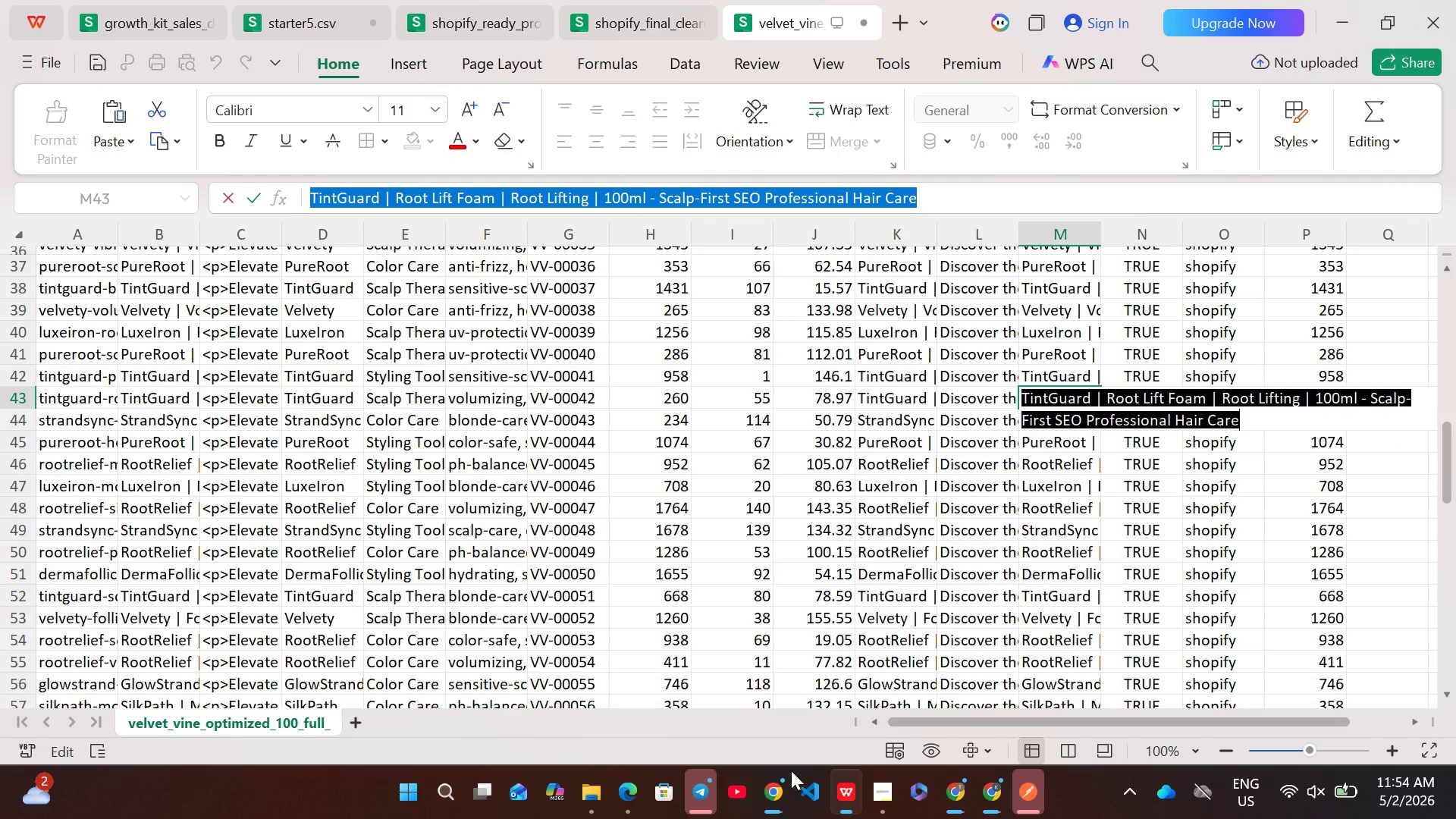 
left_click([765, 783])
 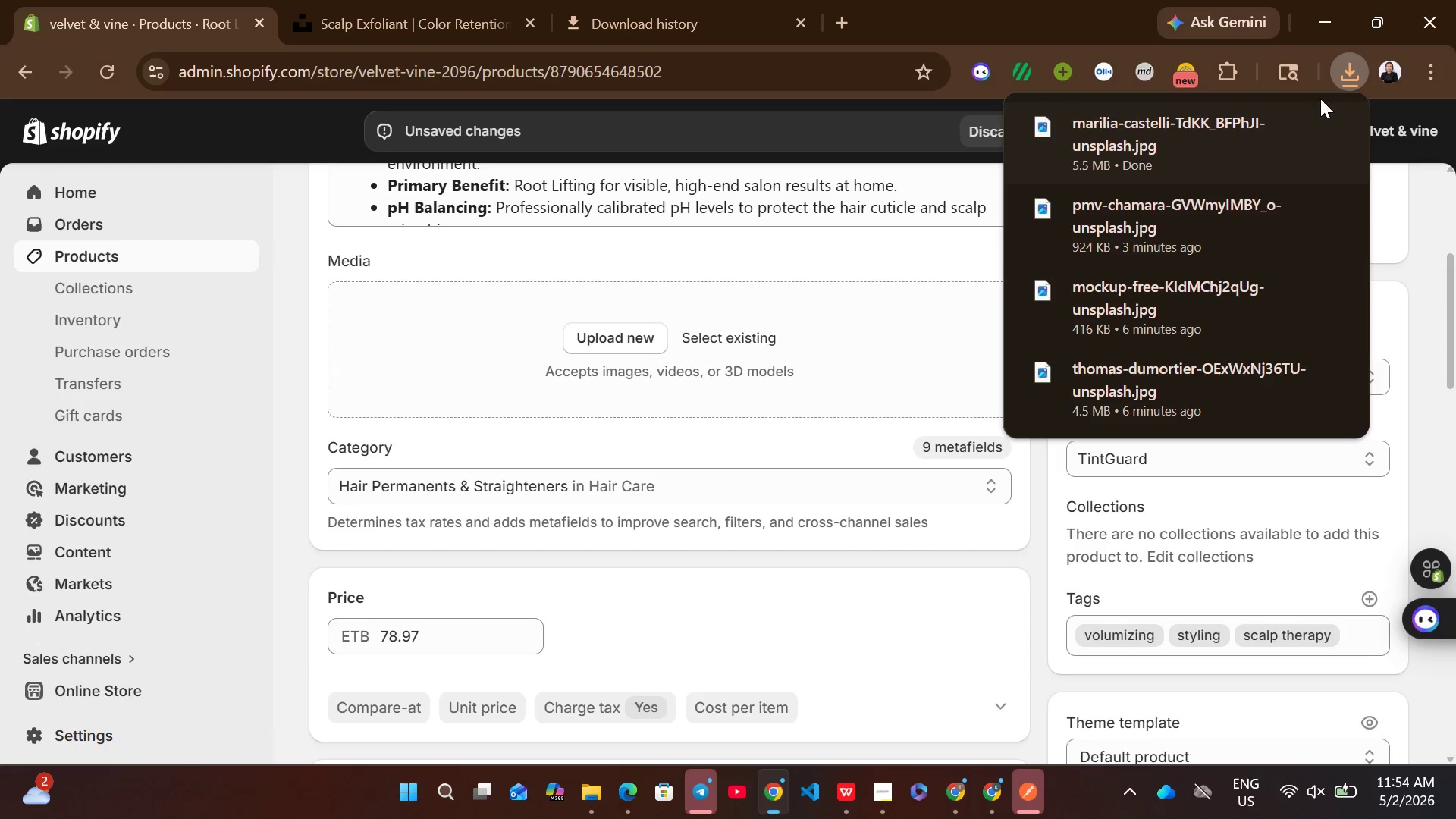 
left_click_drag(start_coordinate=[1191, 140], to_coordinate=[799, 349])
 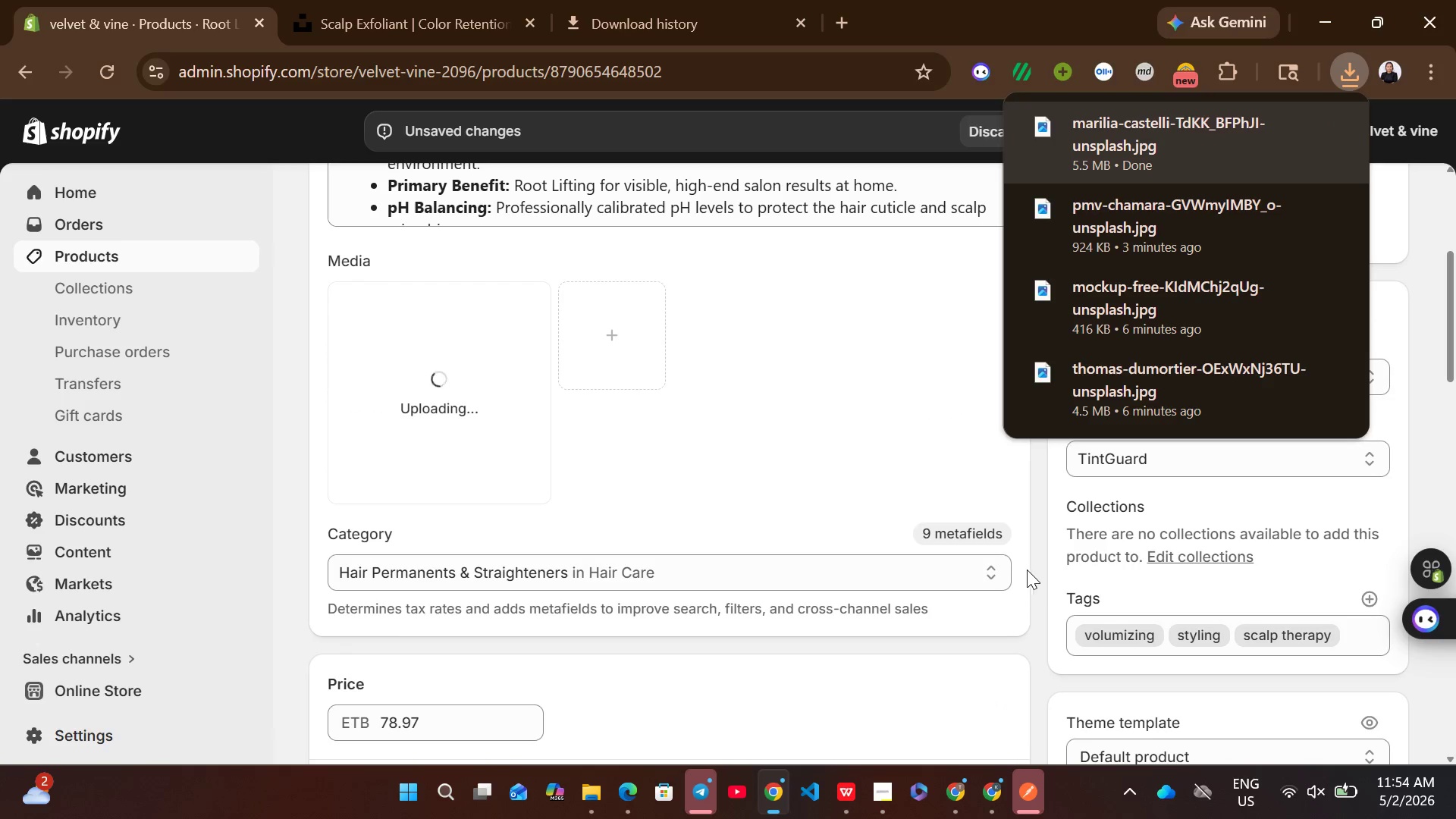 
left_click([1043, 586])
 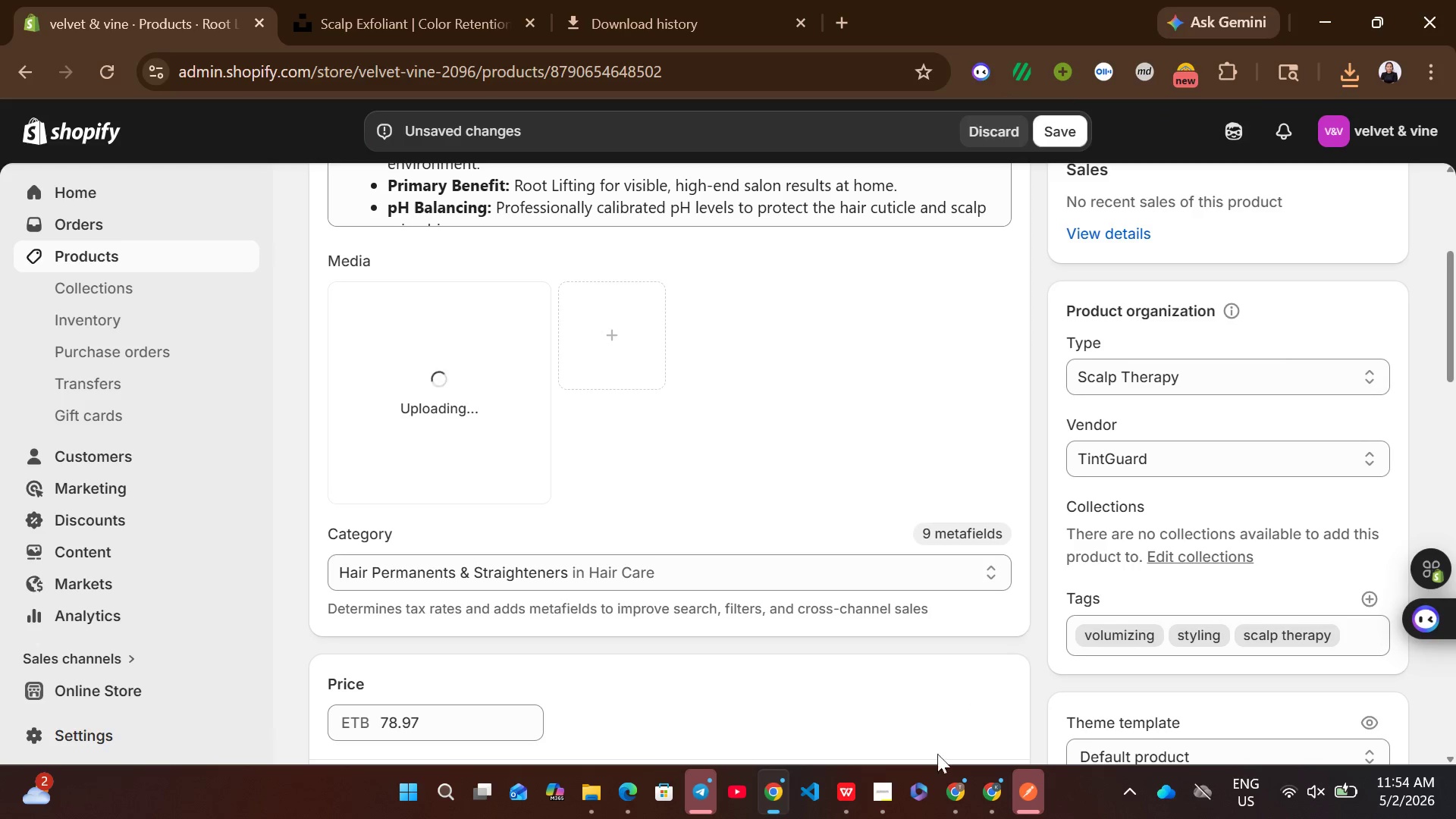 
left_click([881, 795])